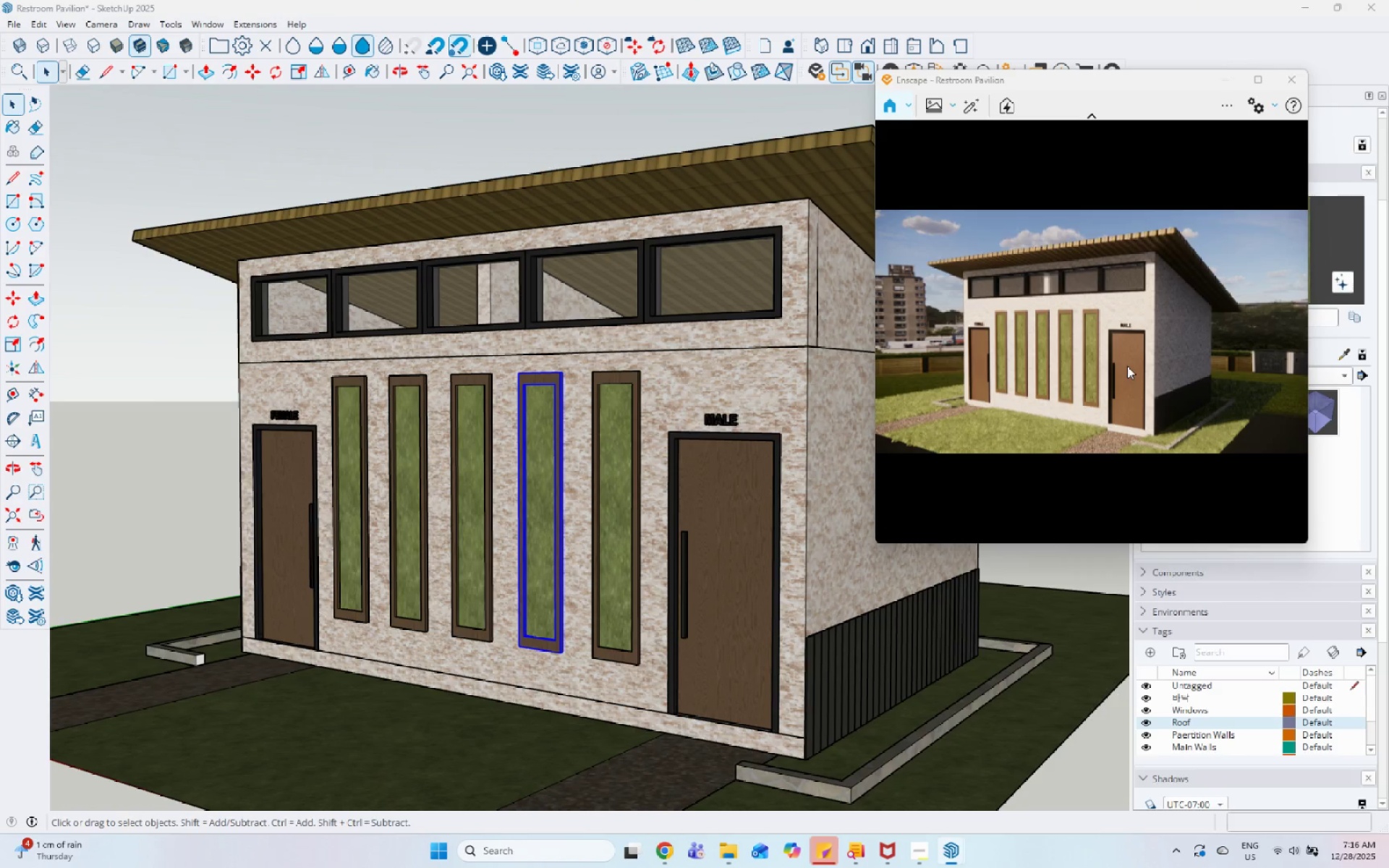 
hold_key(key=ShiftLeft, duration=1.16)
 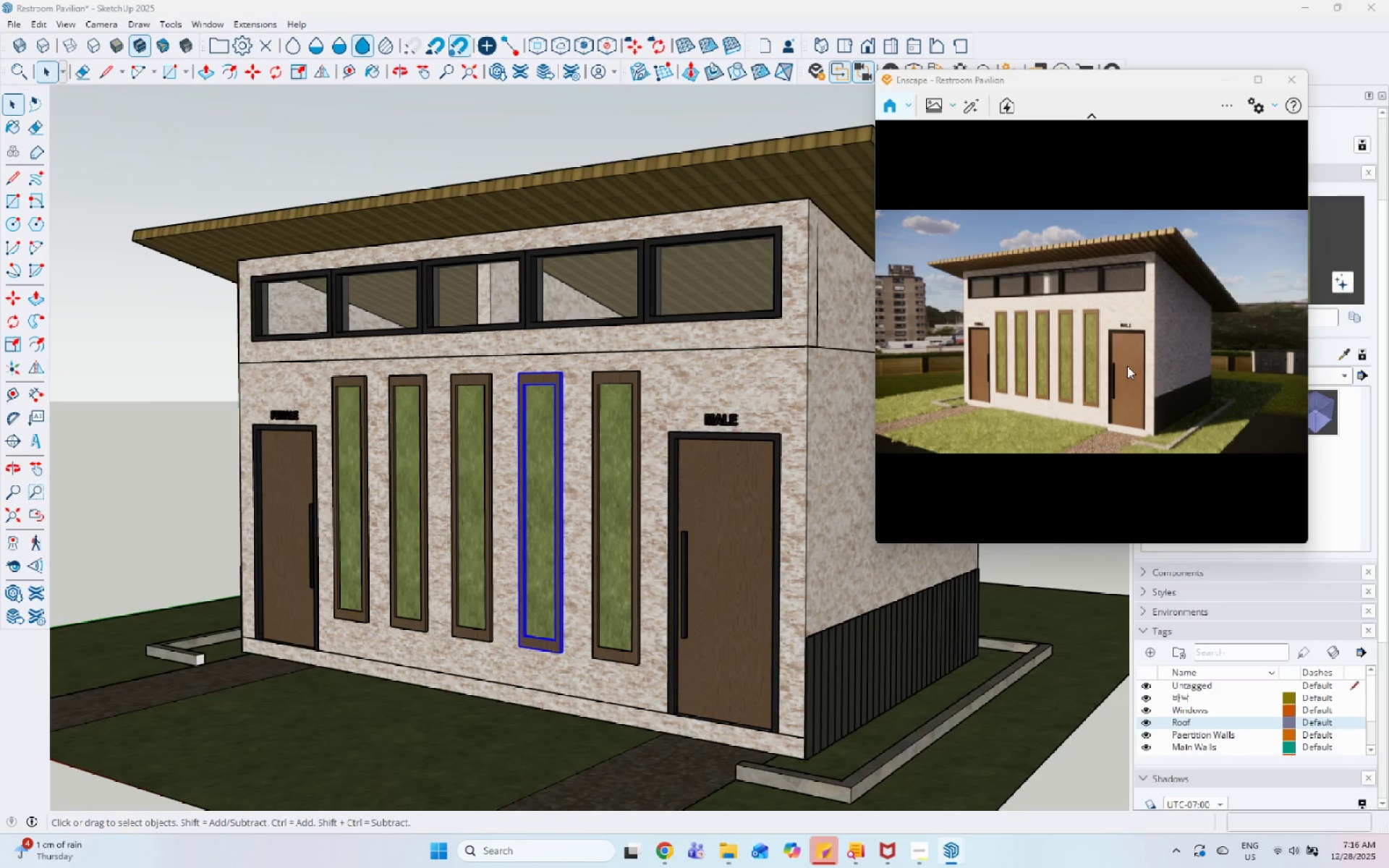 
key(Control+U)
 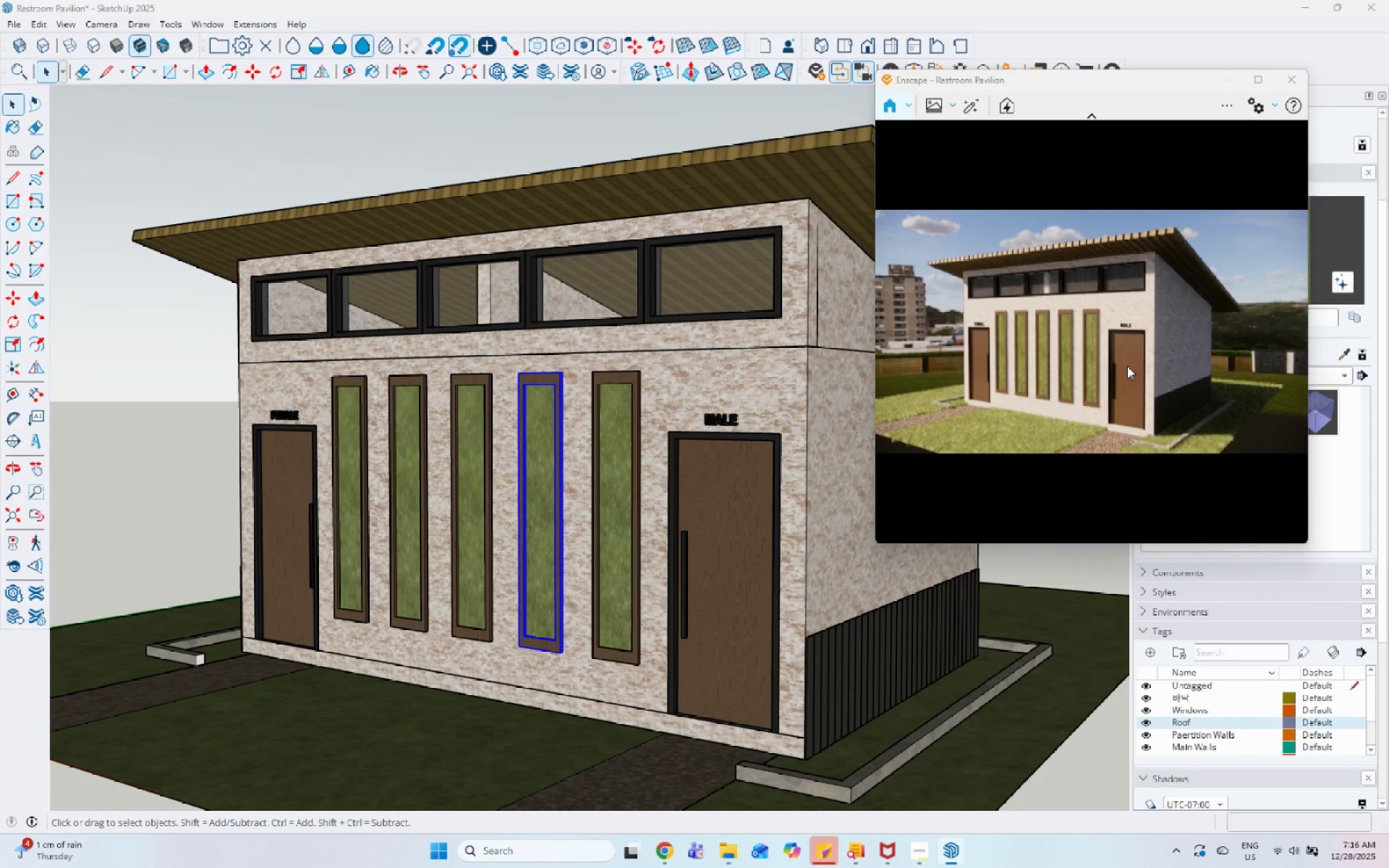 
key(Control+U)
 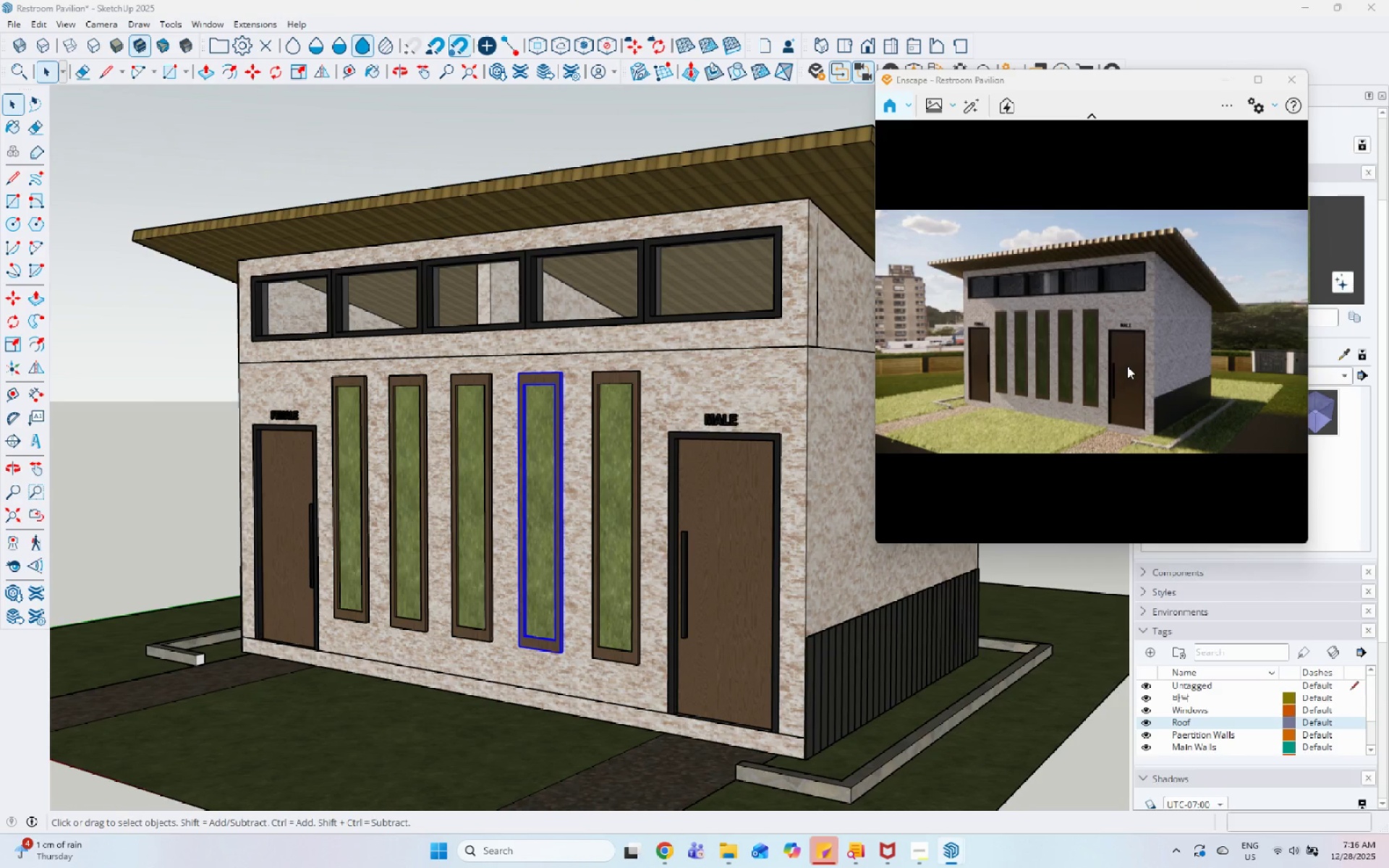 
key(Control+I)
 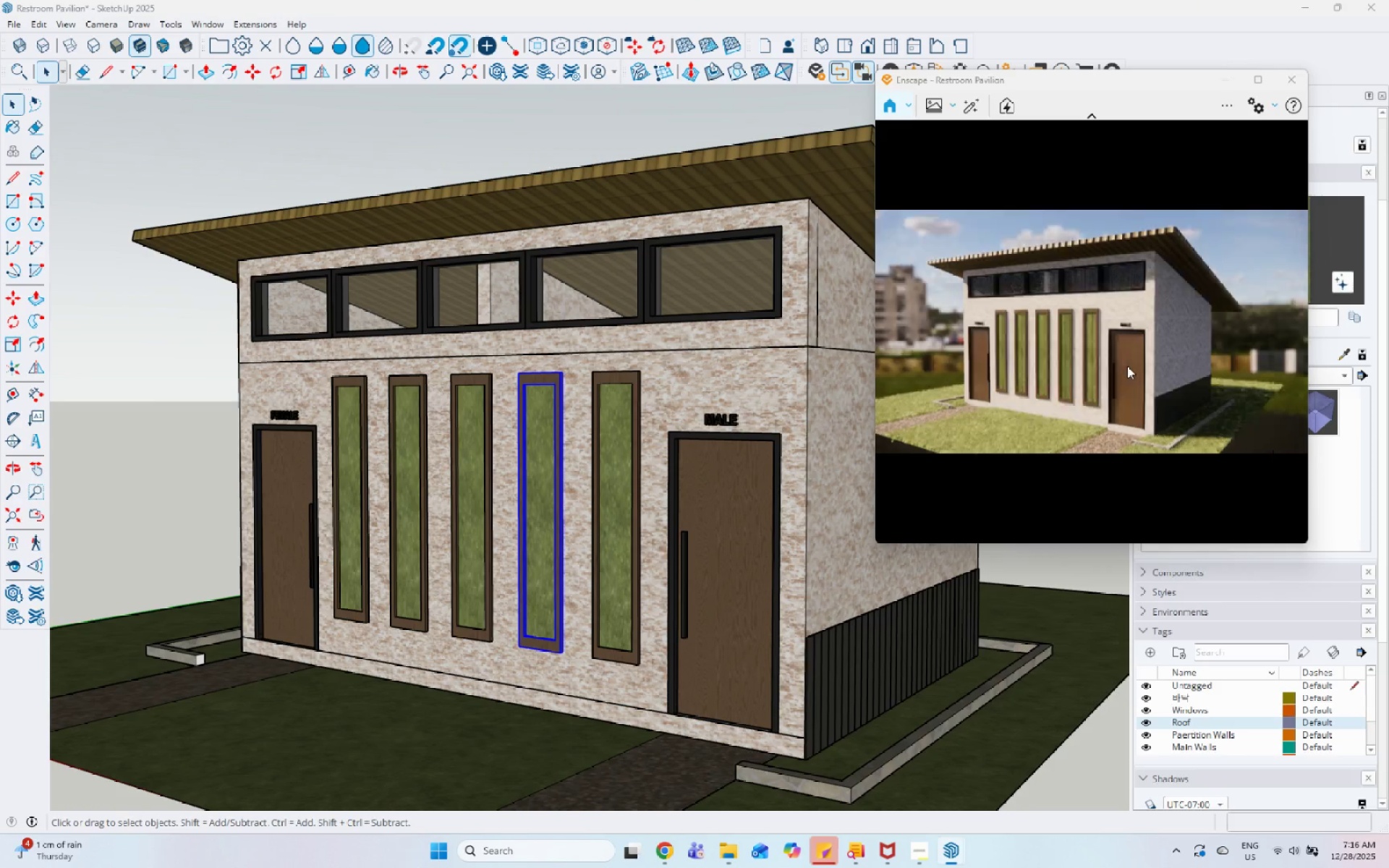 
key(Control+I)
 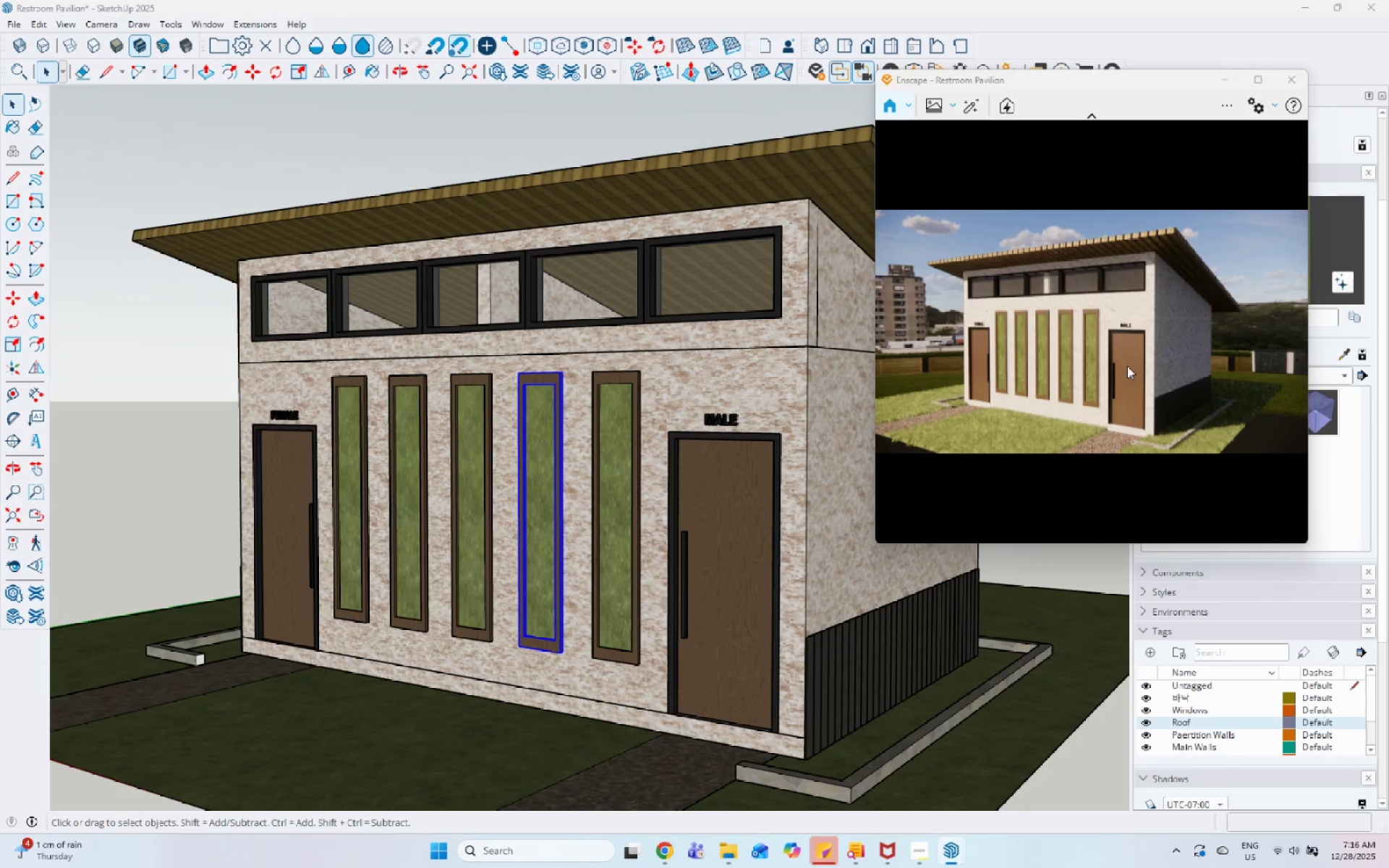 
key(Control+I)
 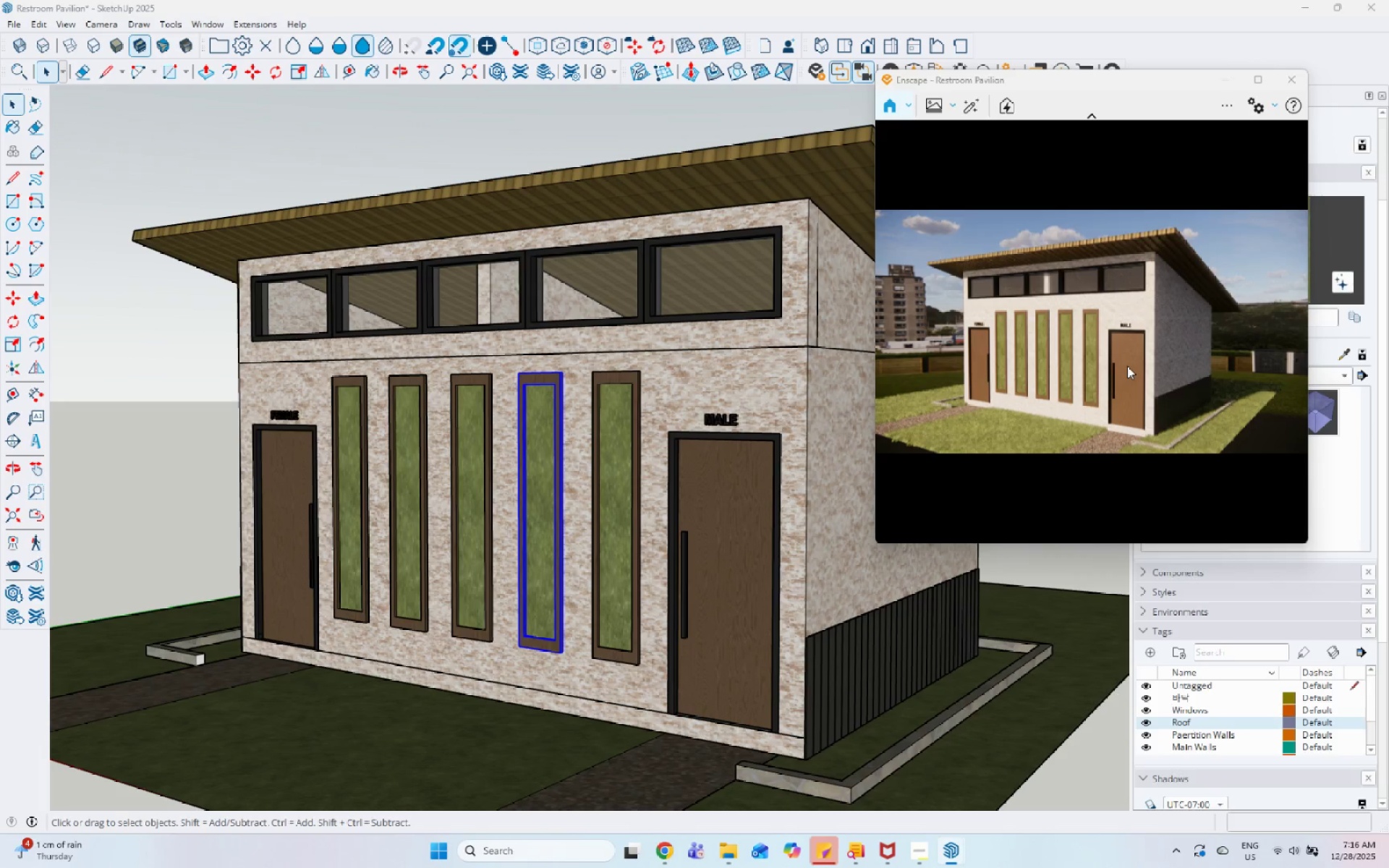 
key(Control+U)
 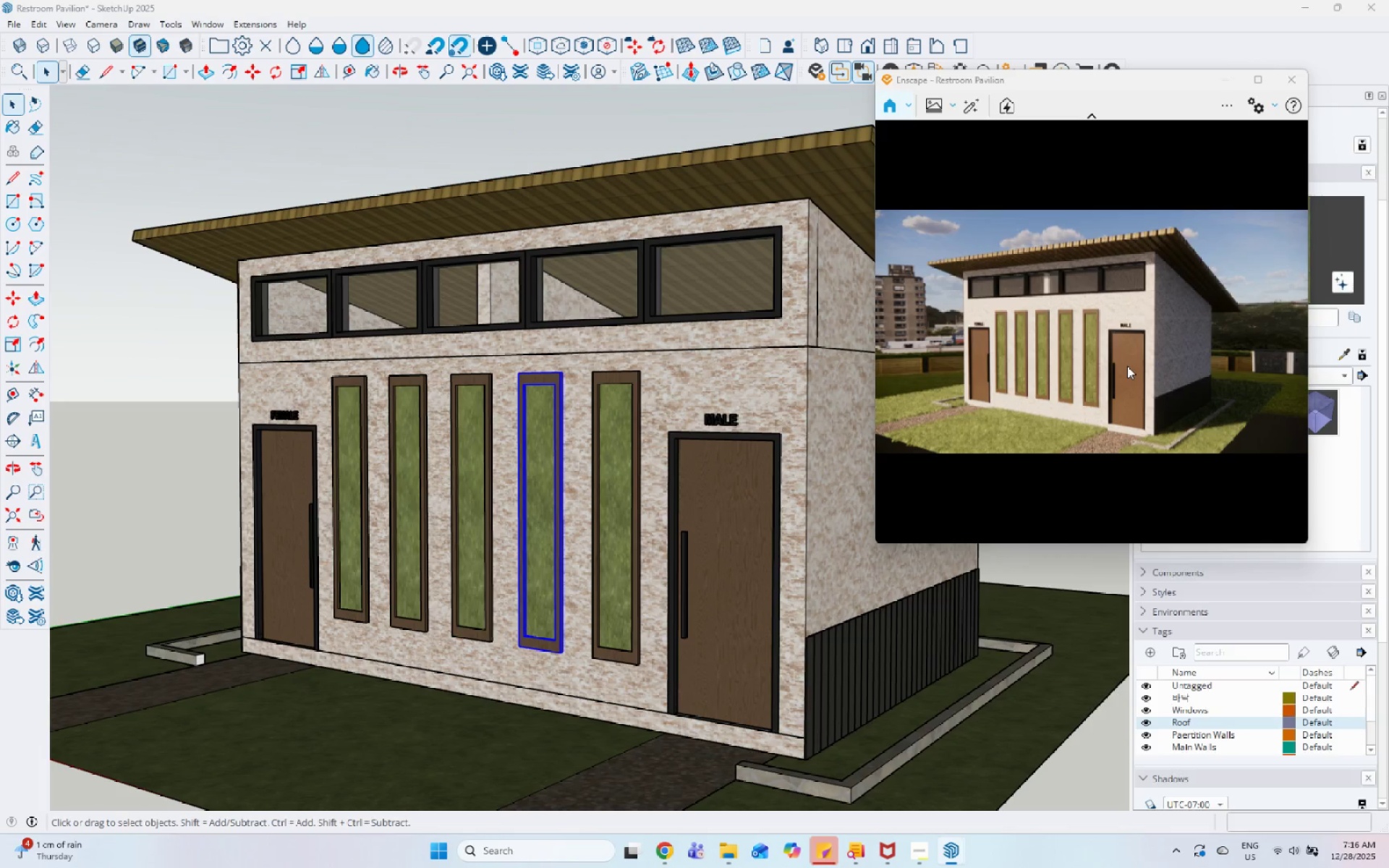 
type(IUUI)
 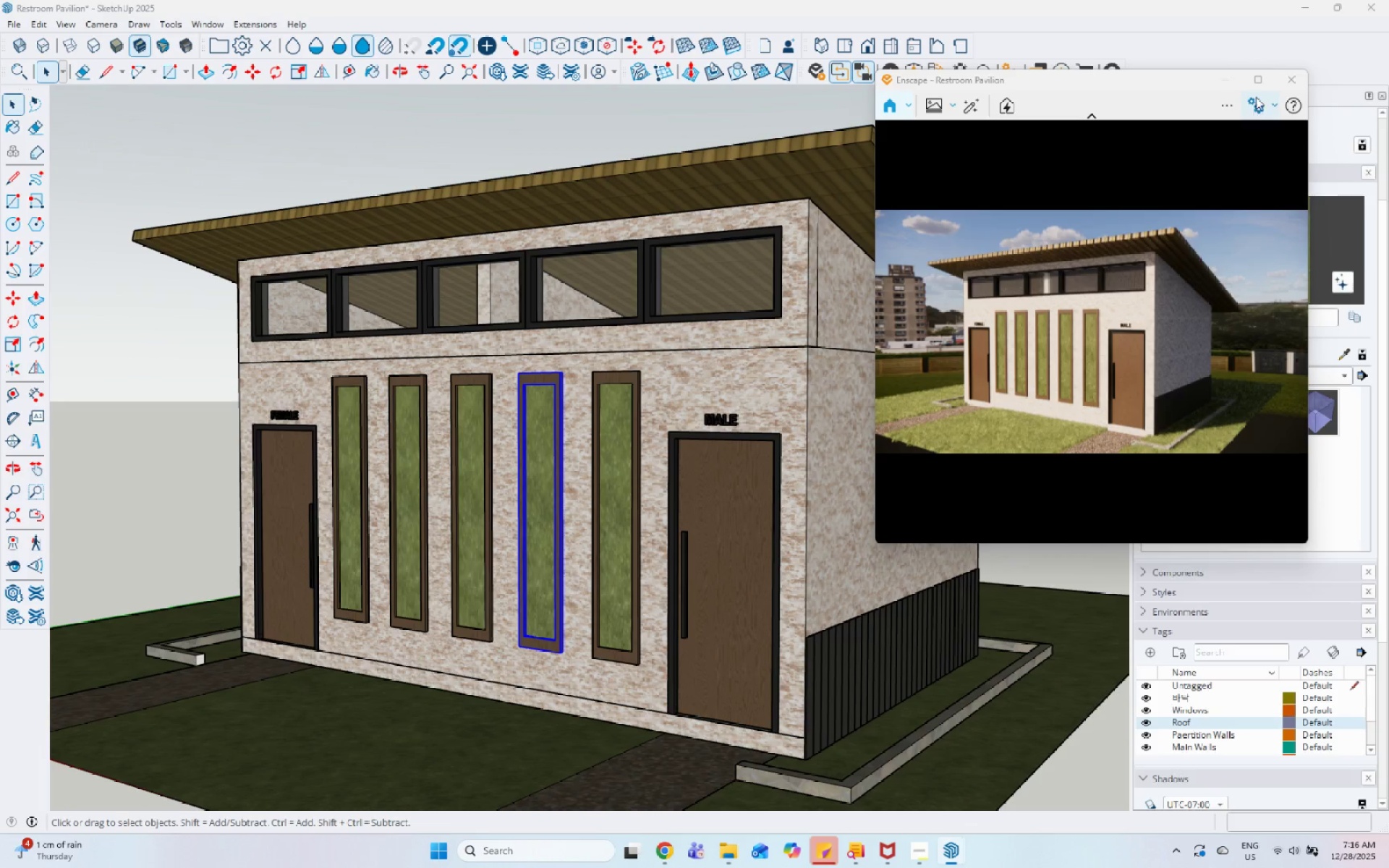 
left_click([1258, 103])
 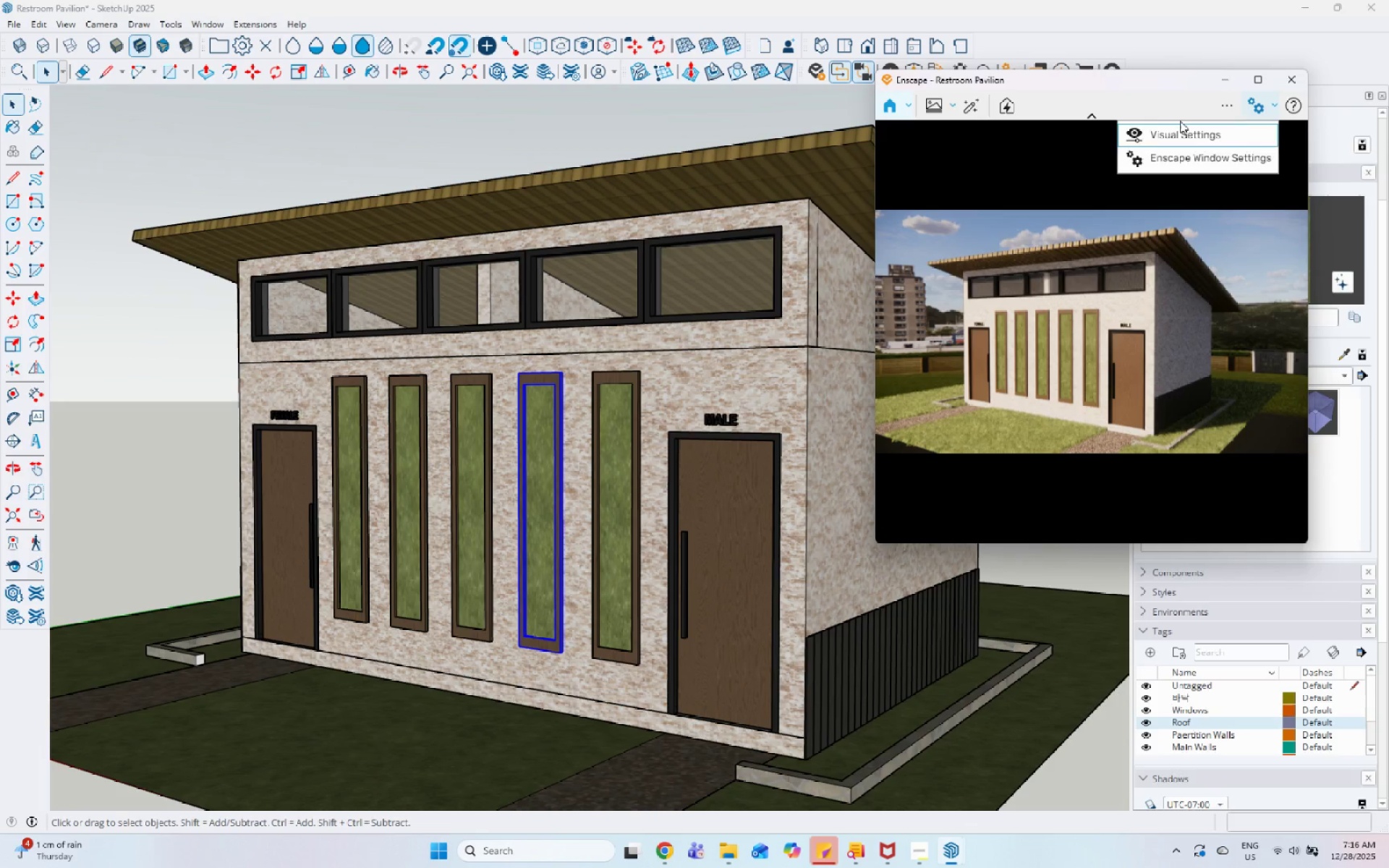 
left_click([1166, 127])
 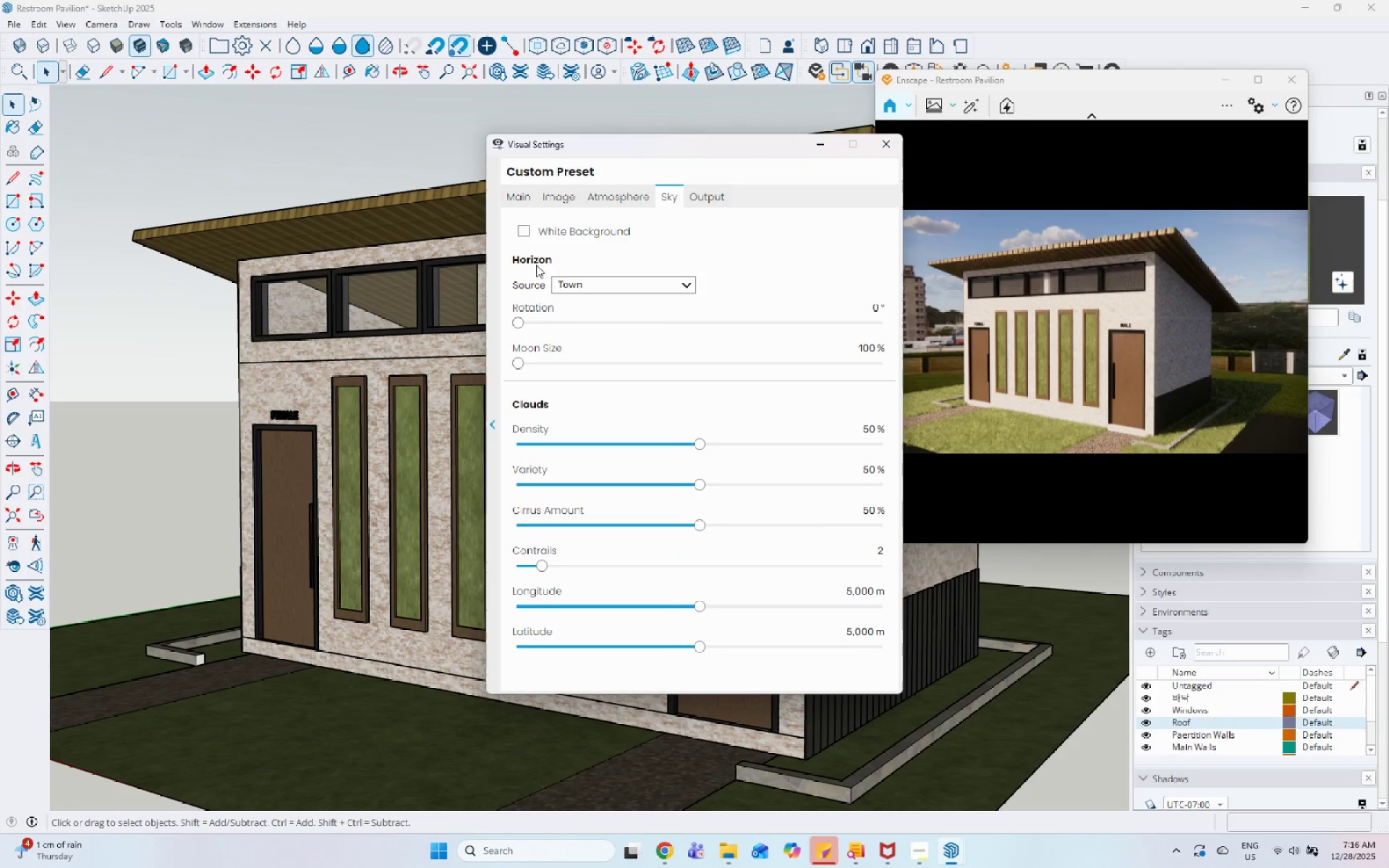 
left_click([515, 196])
 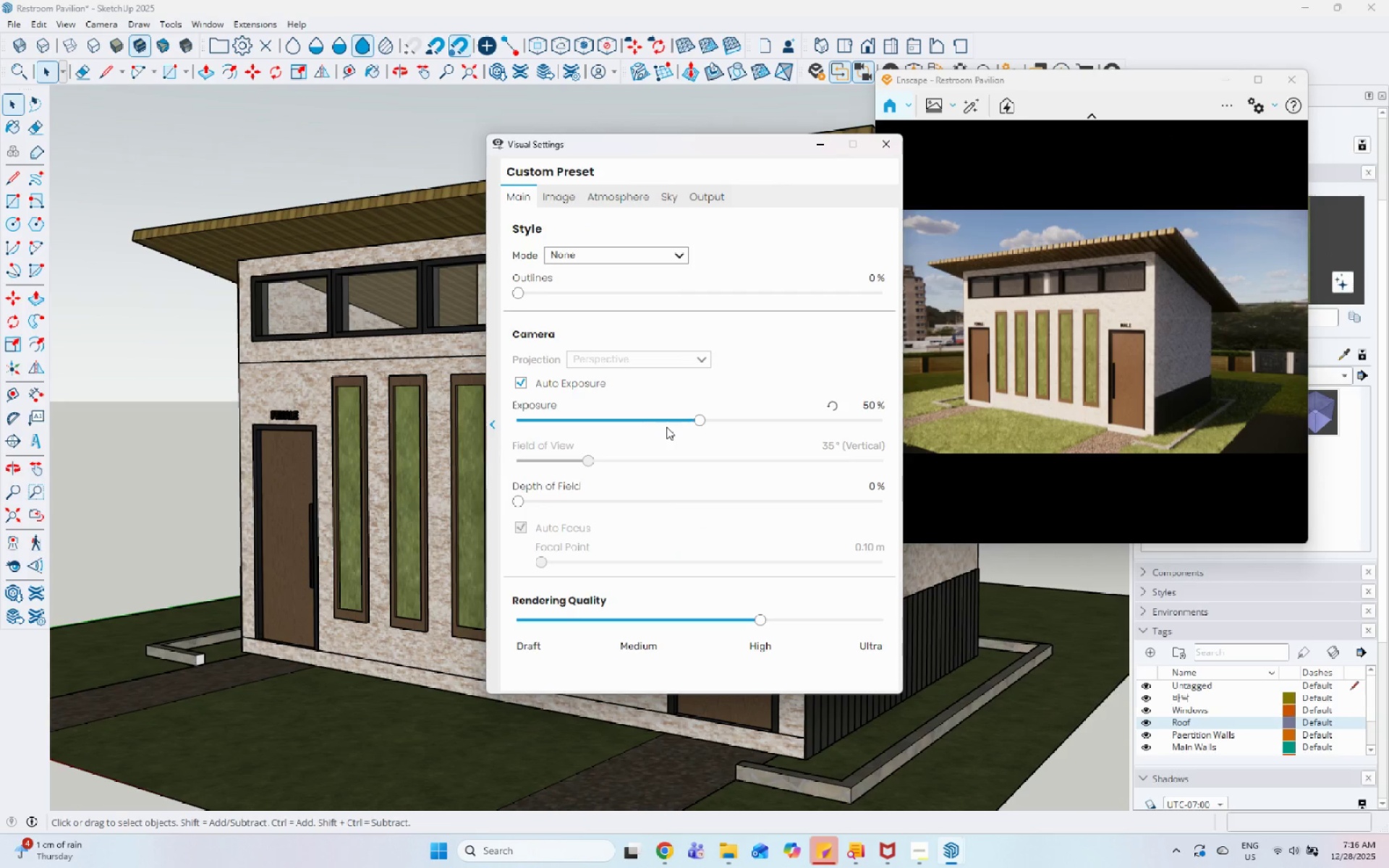 
left_click_drag(start_coordinate=[706, 422], to_coordinate=[662, 425])
 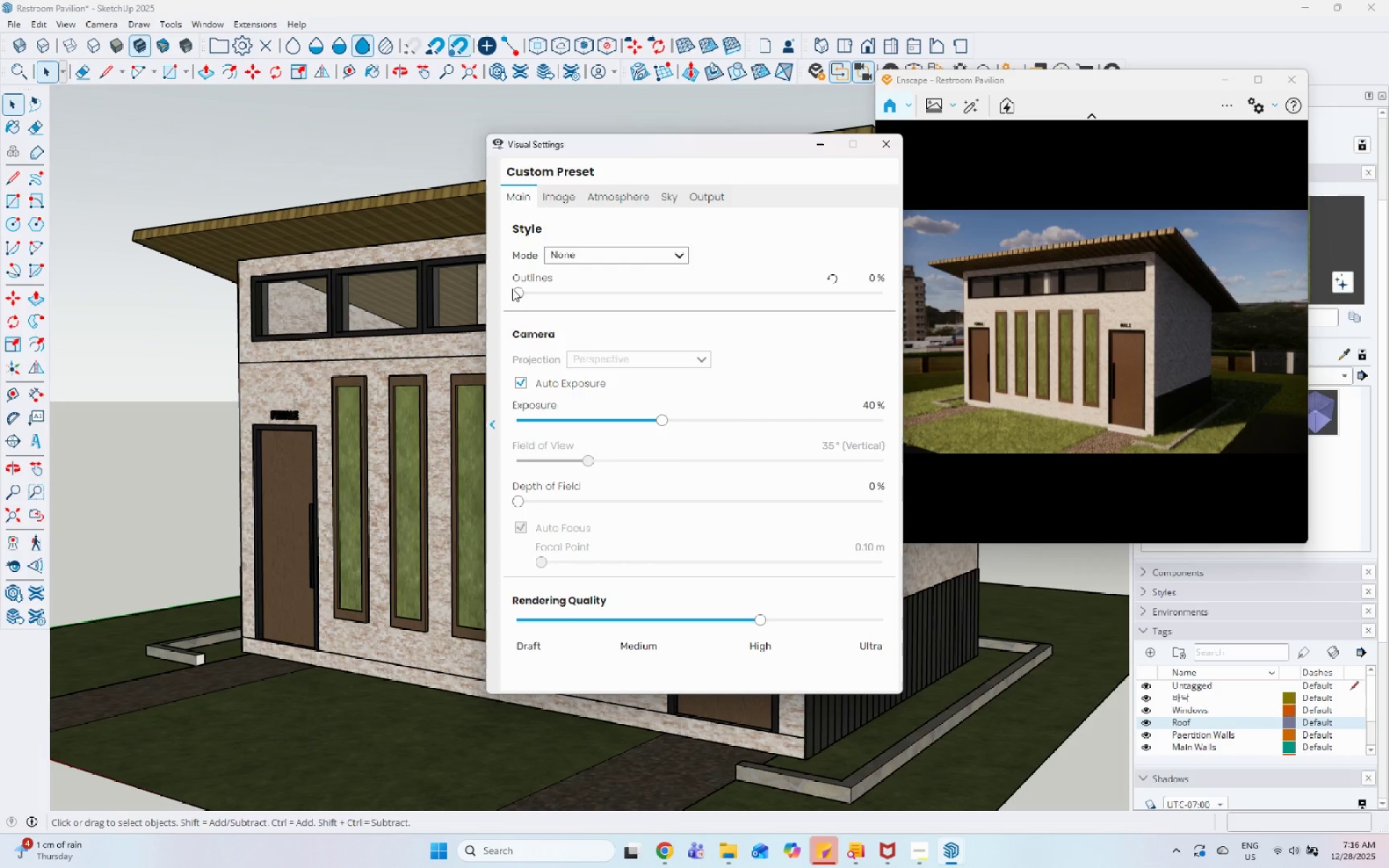 
left_click([562, 200])
 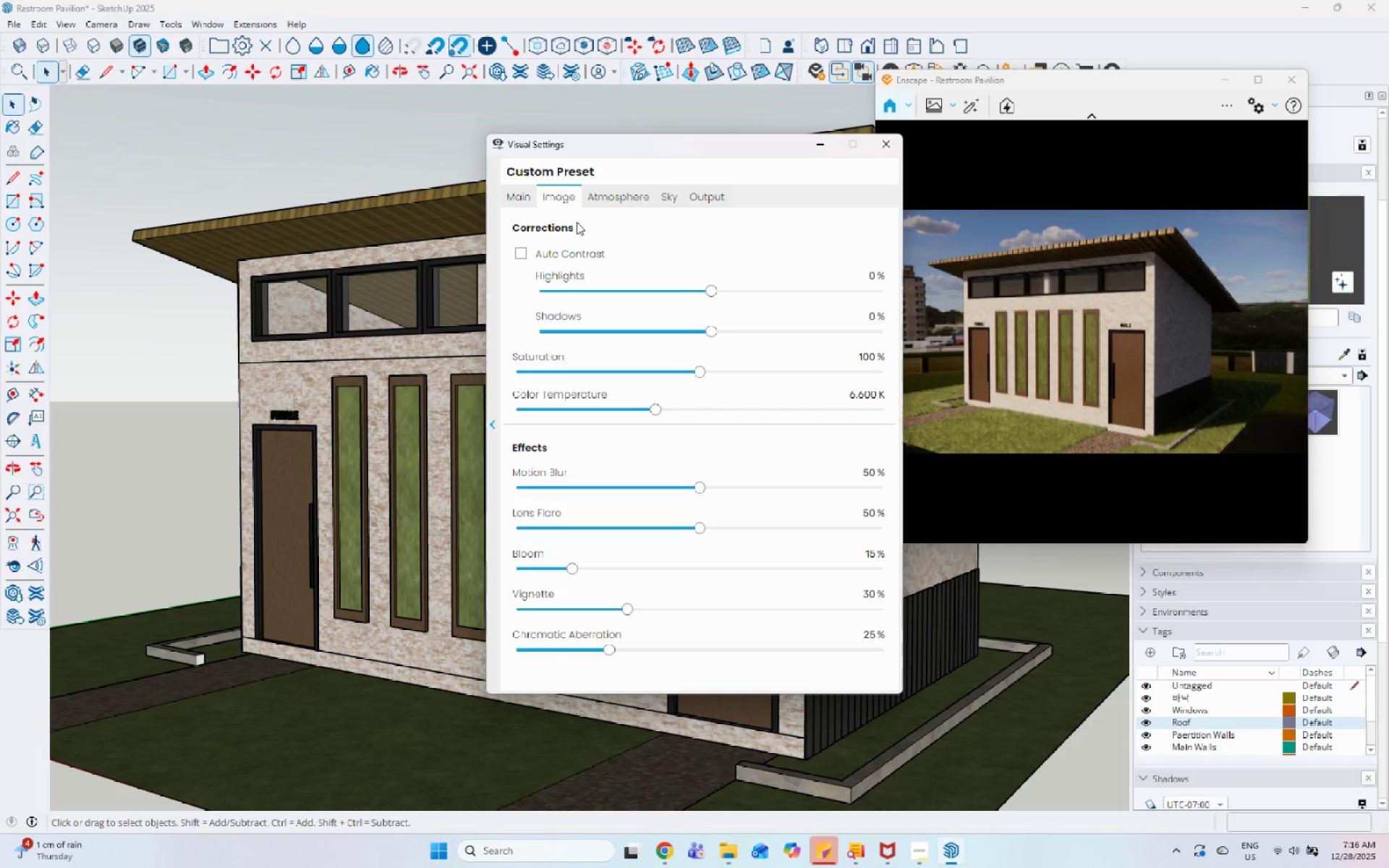 
mouse_move([707, 294])
 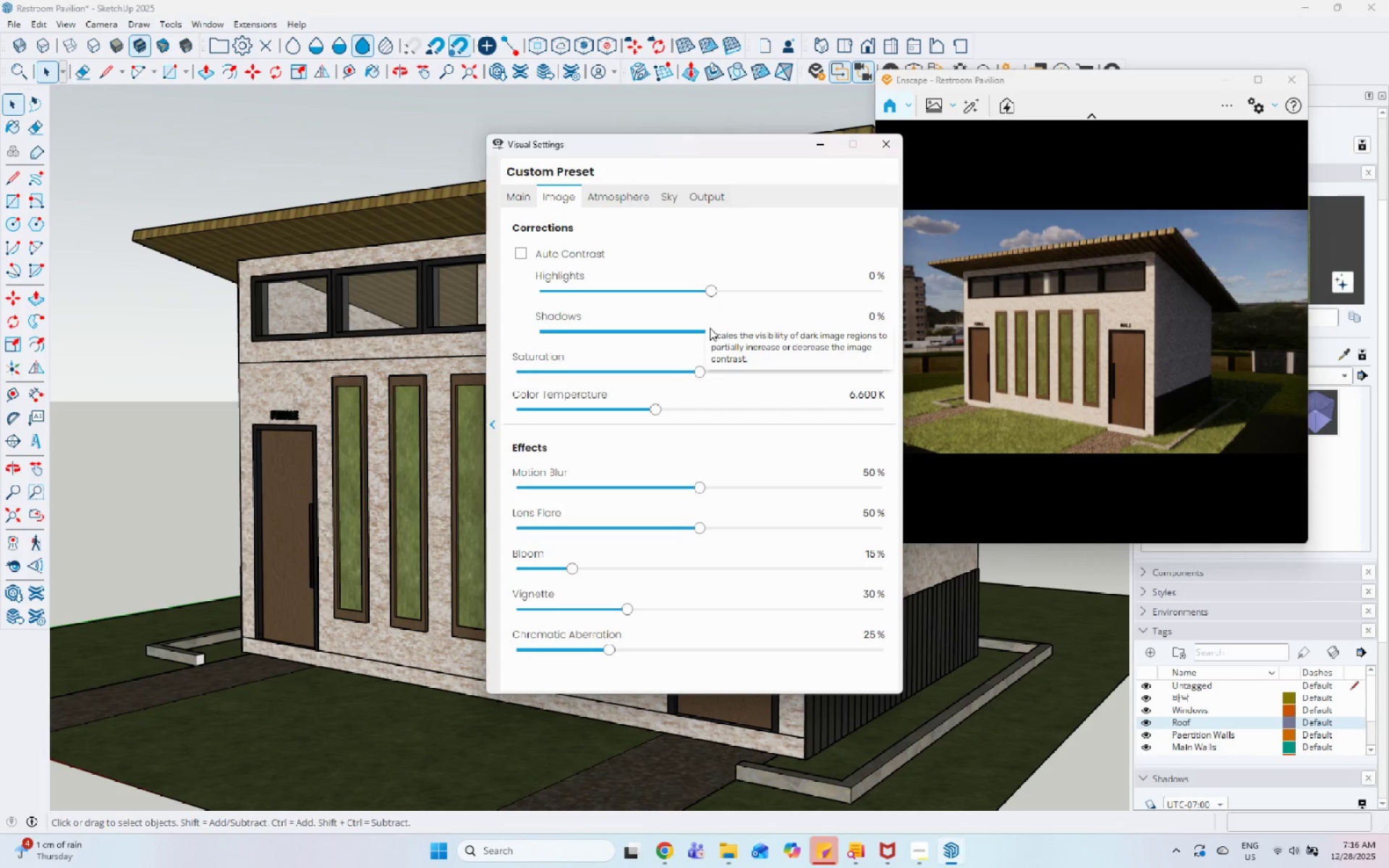 
left_click_drag(start_coordinate=[710, 328], to_coordinate=[601, 333])
 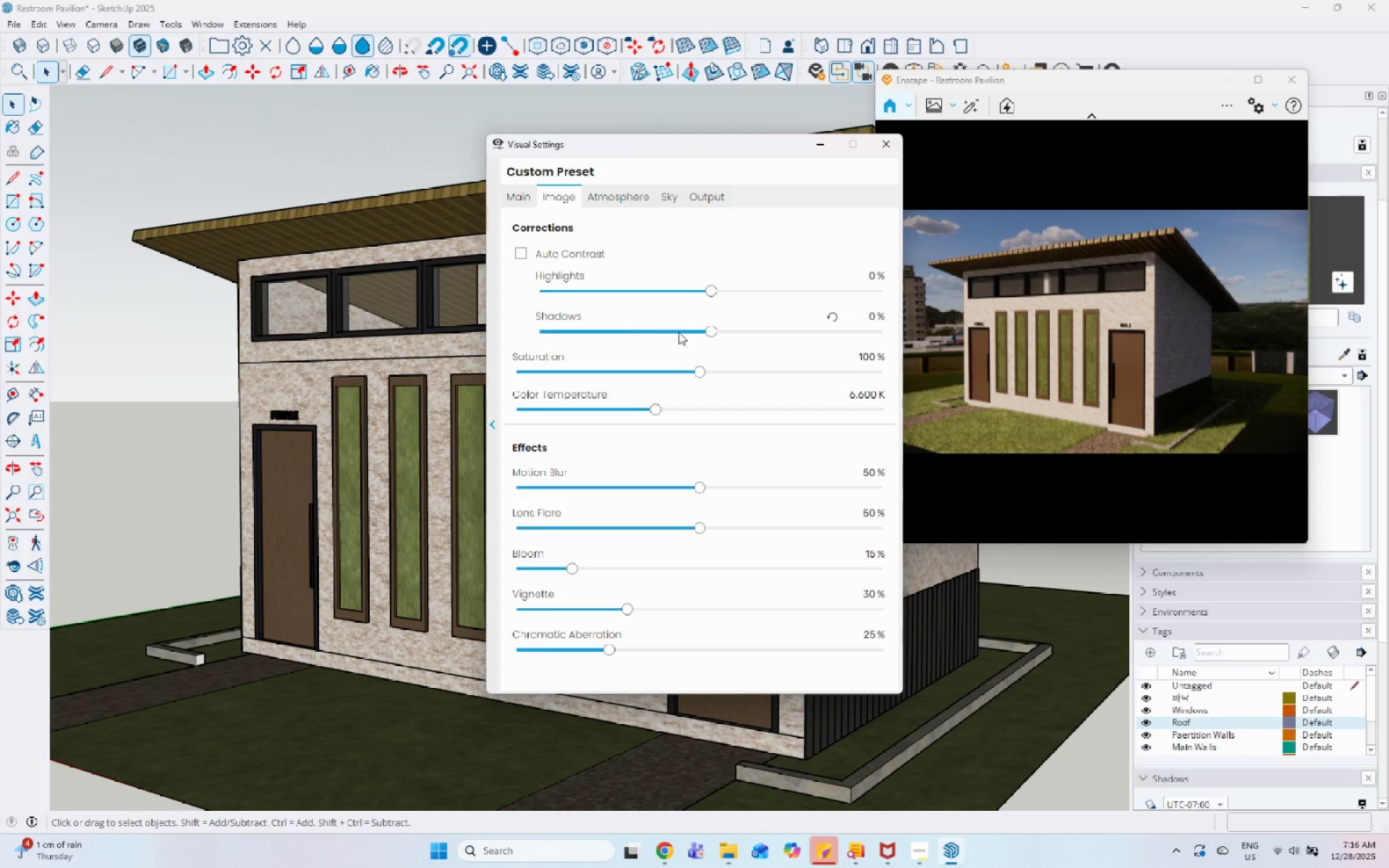 
left_click_drag(start_coordinate=[705, 329], to_coordinate=[631, 343])
 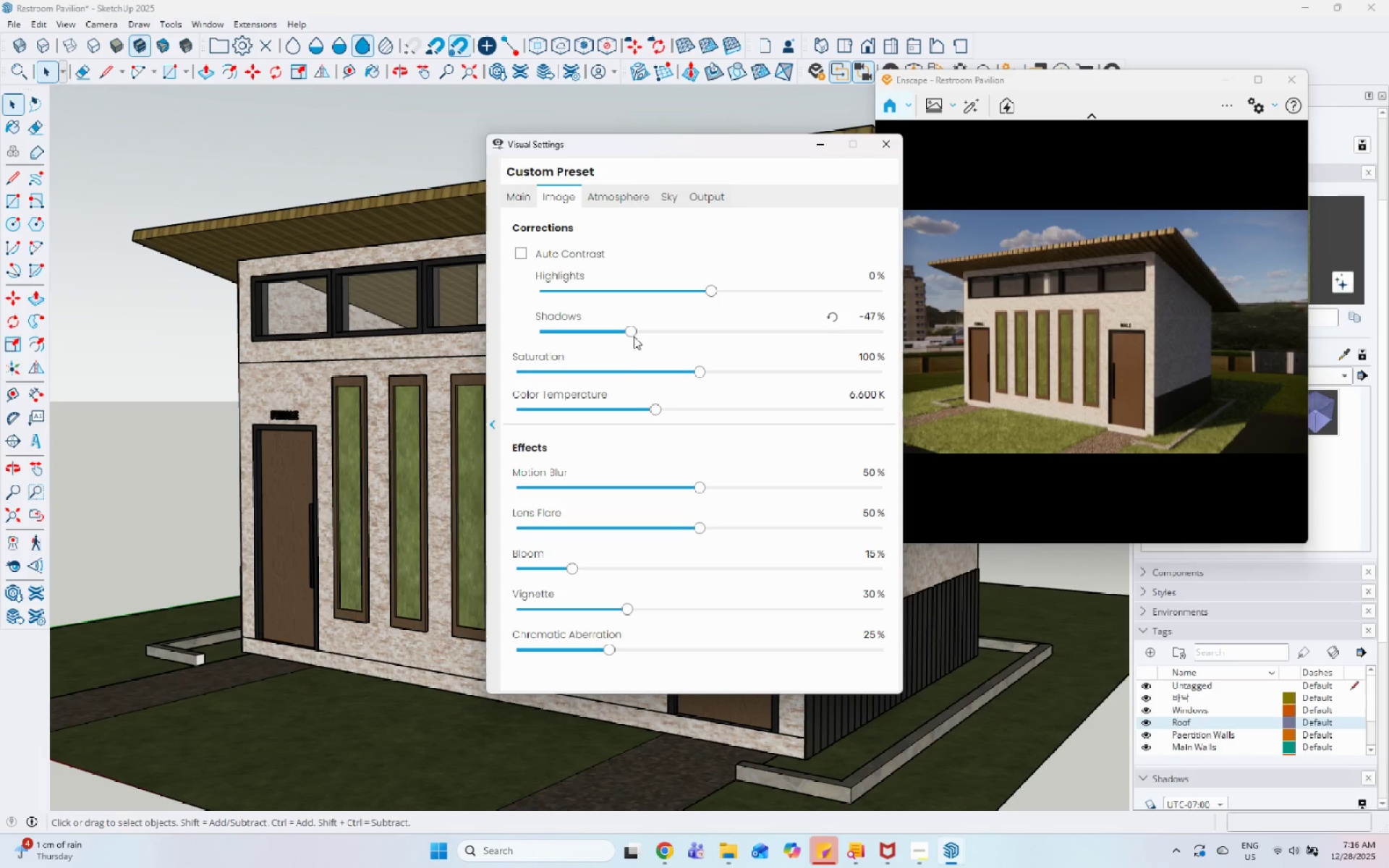 
left_click_drag(start_coordinate=[629, 332], to_coordinate=[599, 331])
 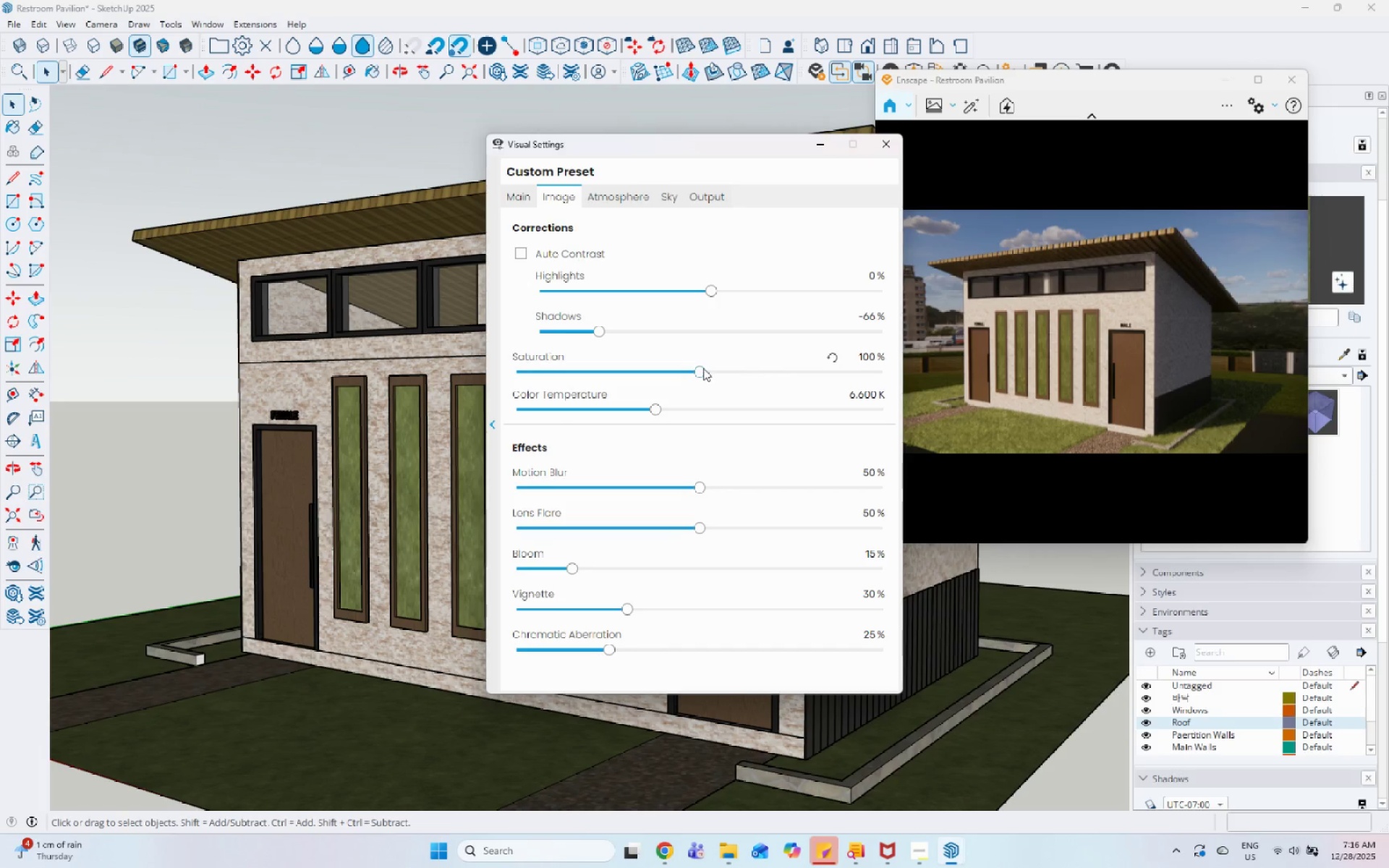 
left_click_drag(start_coordinate=[701, 368], to_coordinate=[701, 378])
 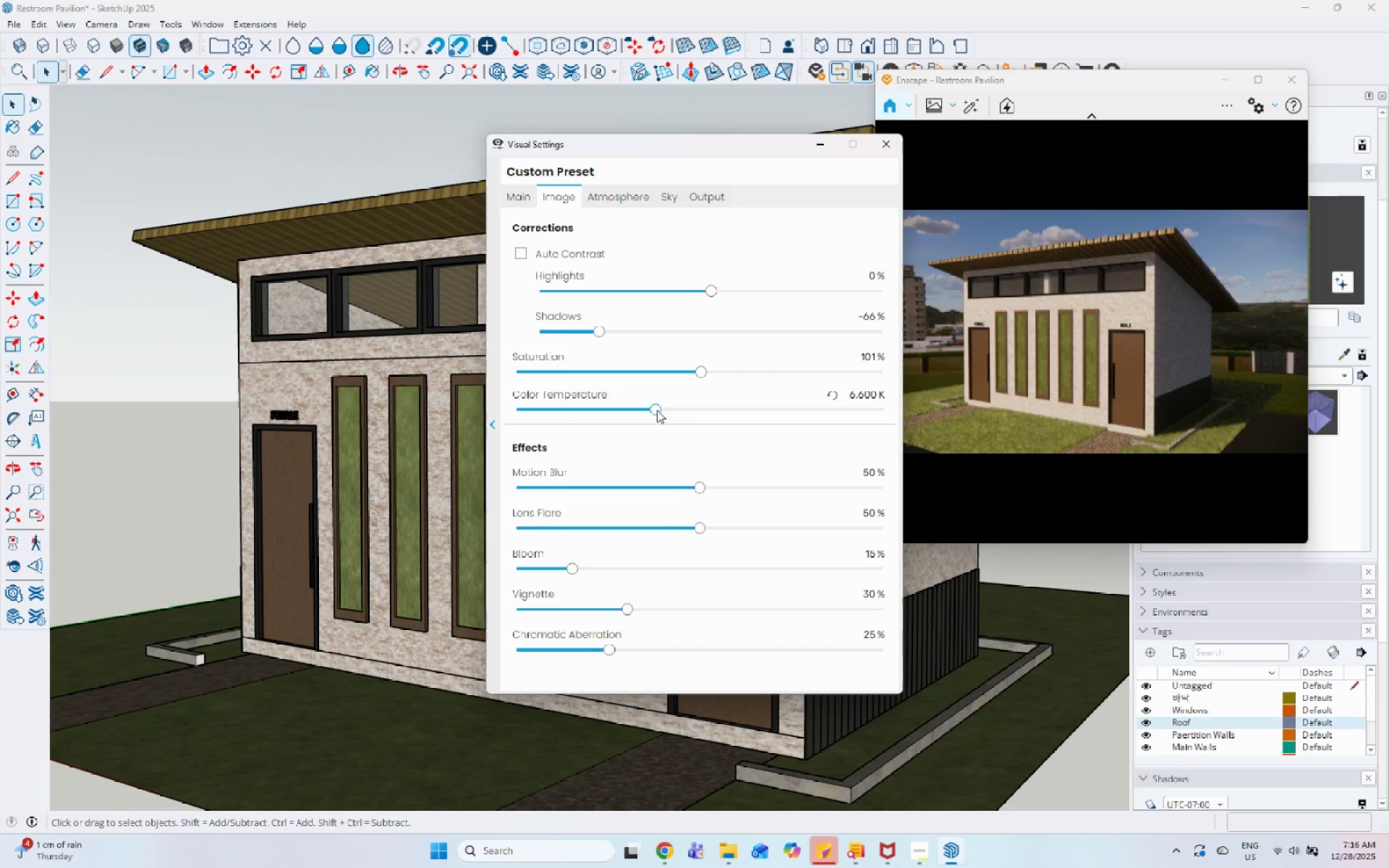 
left_click_drag(start_coordinate=[657, 410], to_coordinate=[745, 407])
 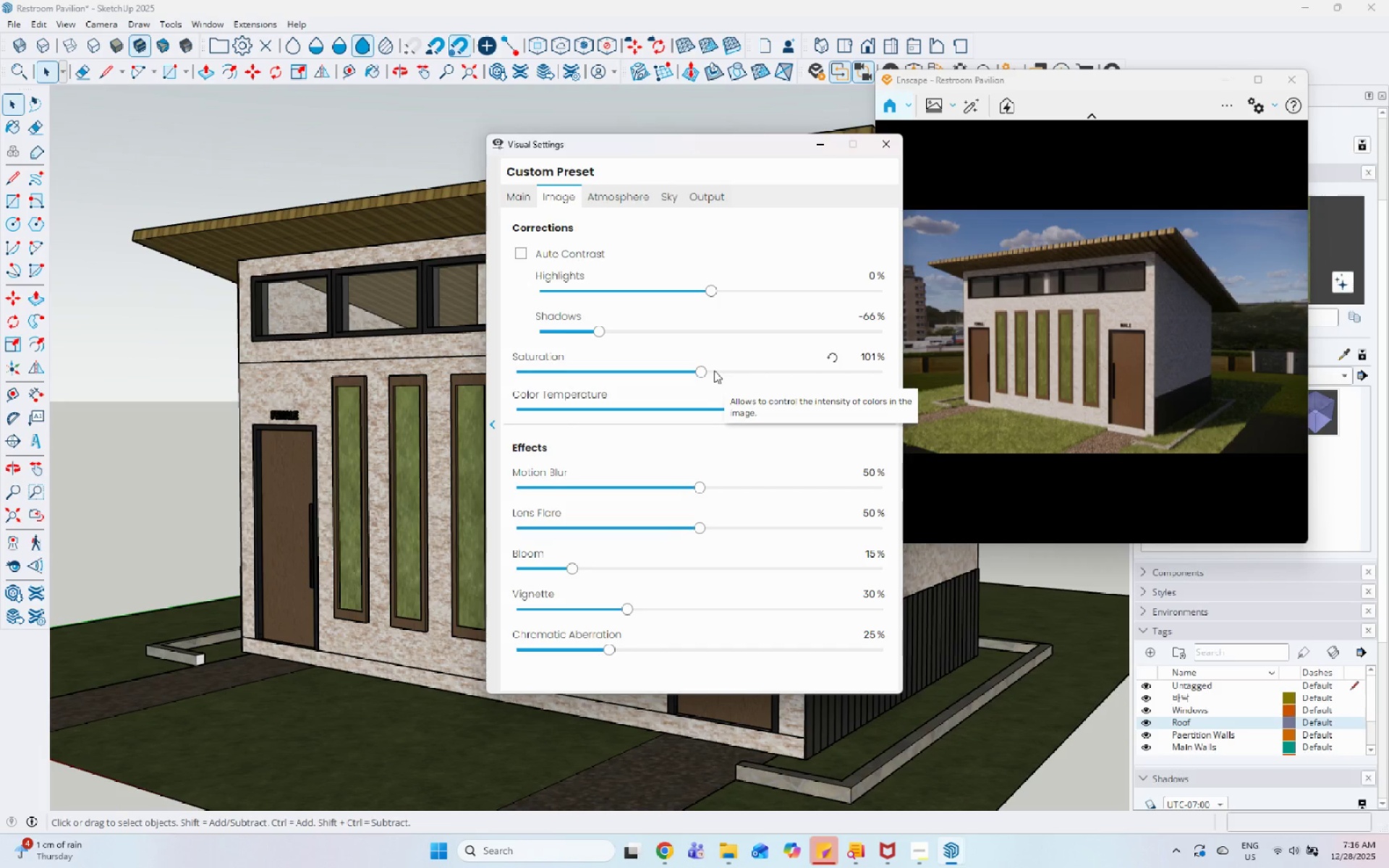 
left_click_drag(start_coordinate=[687, 371], to_coordinate=[664, 370])
 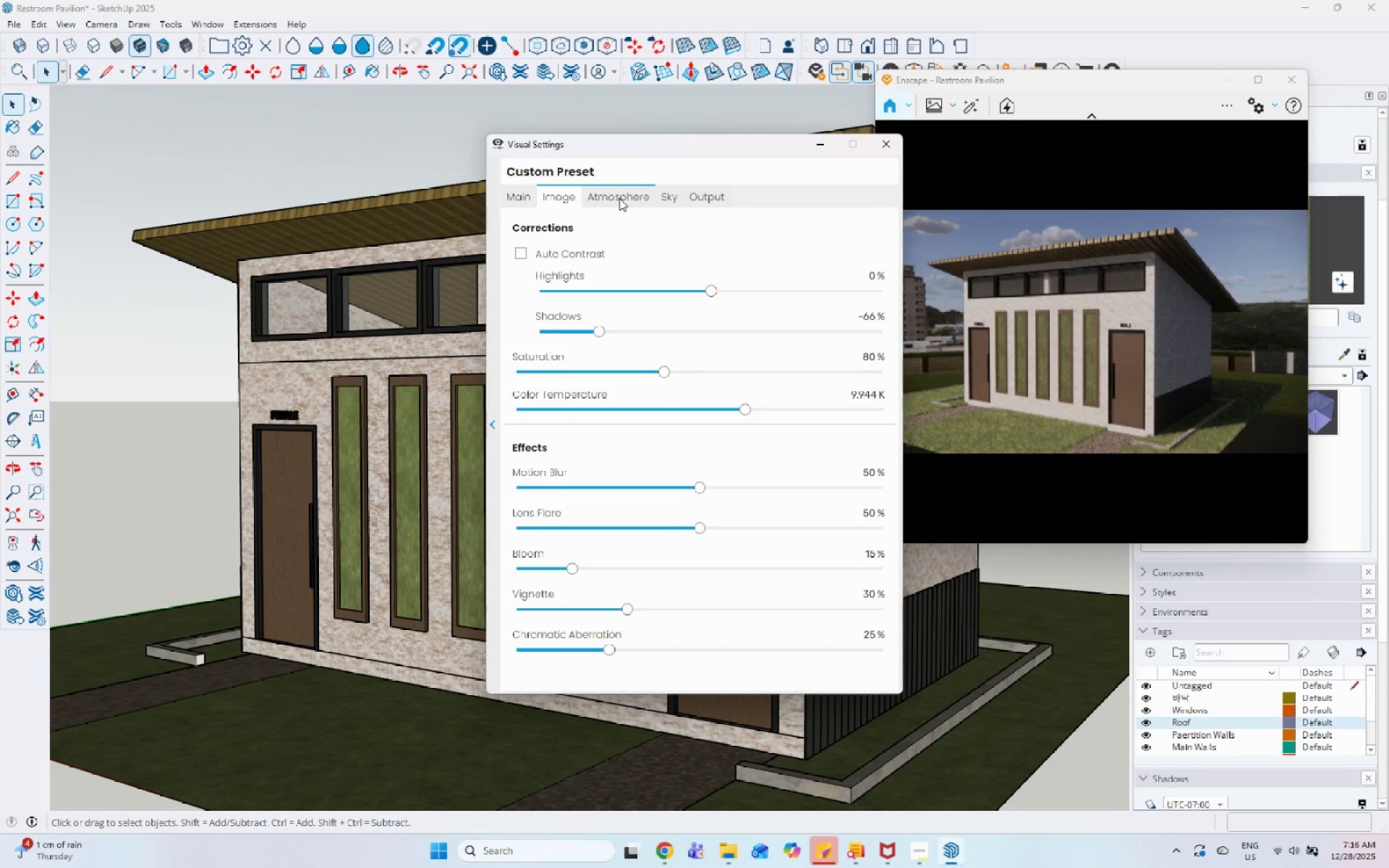 
left_click([619, 198])
 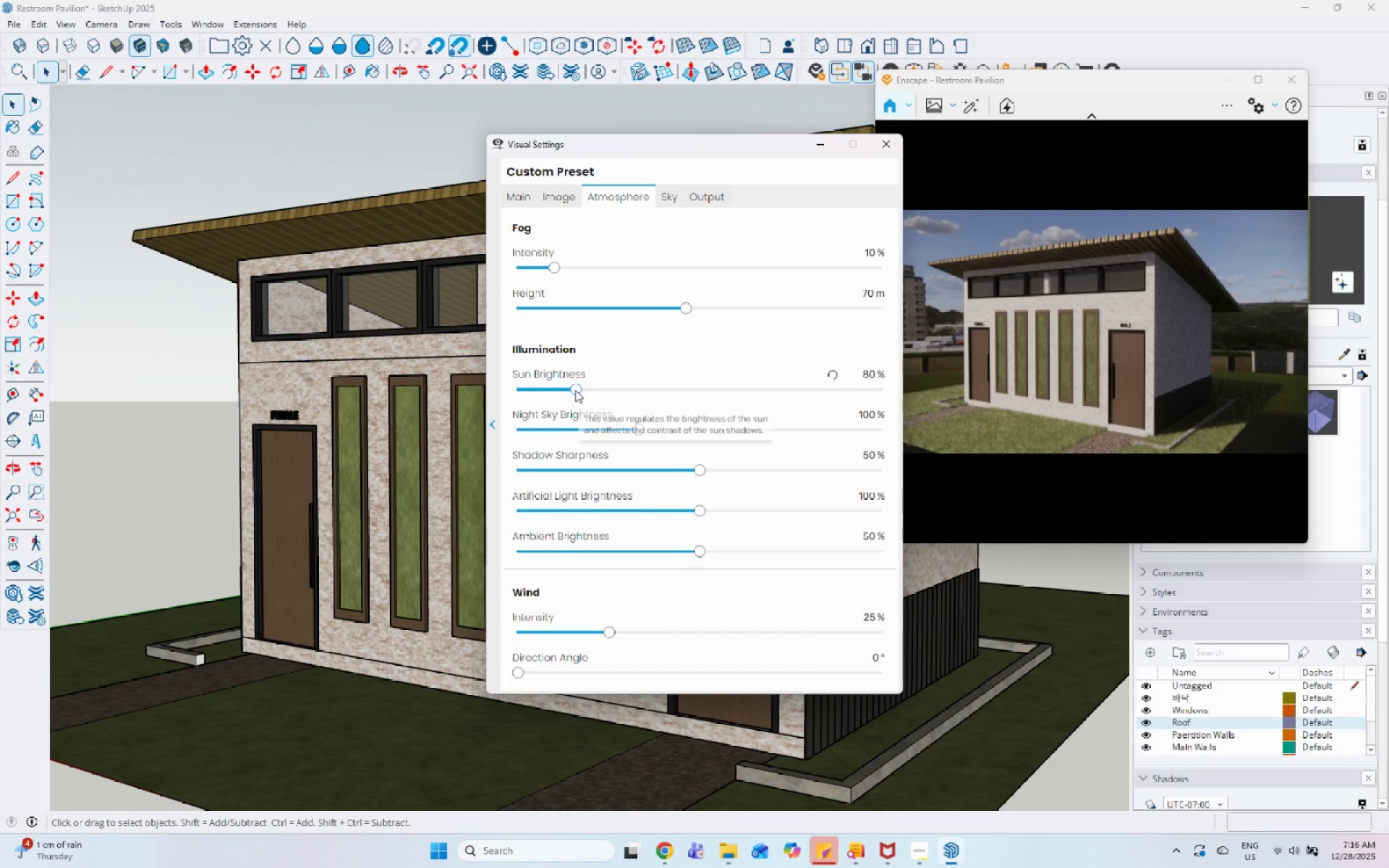 
left_click([672, 187])
 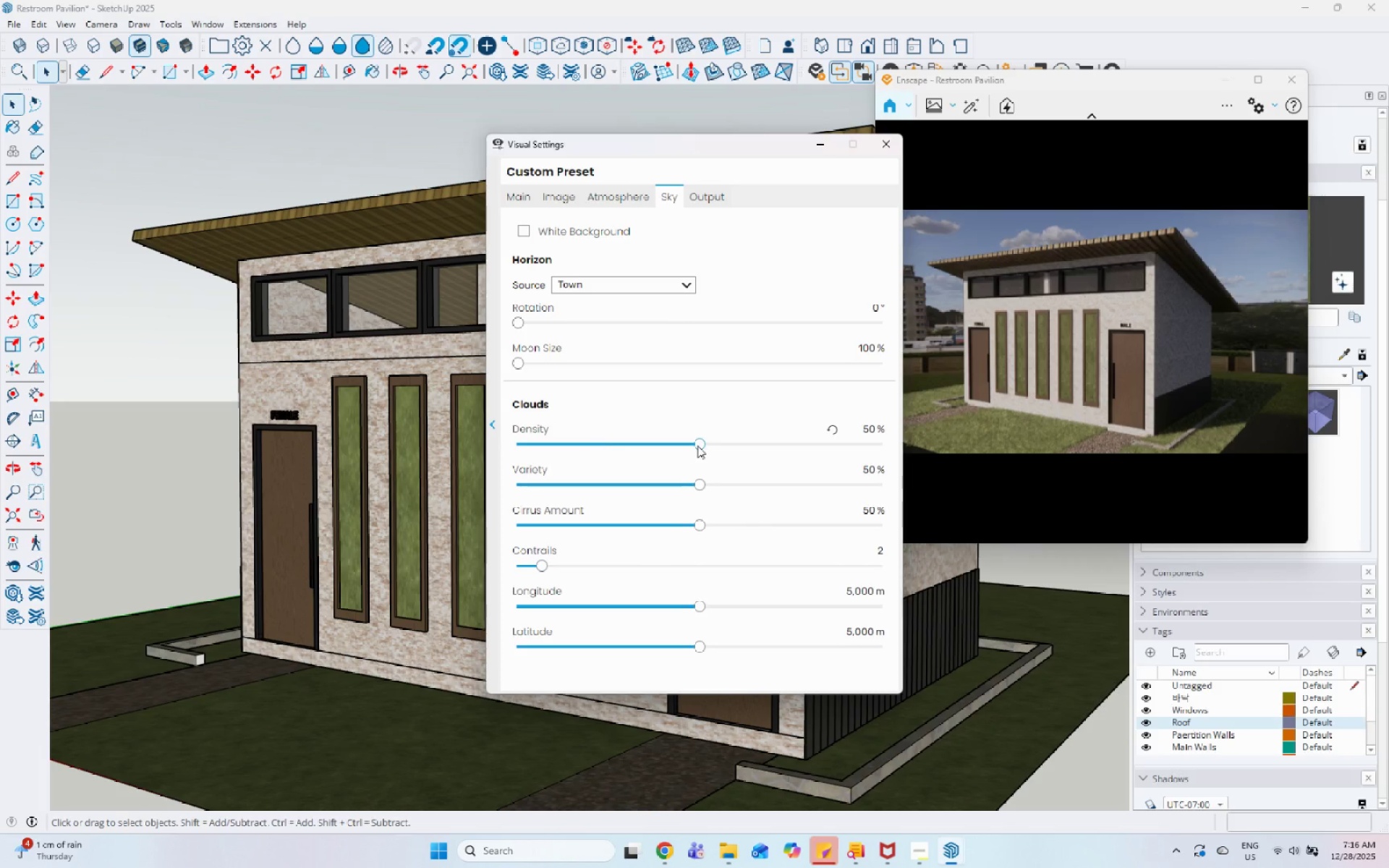 
left_click_drag(start_coordinate=[695, 441], to_coordinate=[781, 457])
 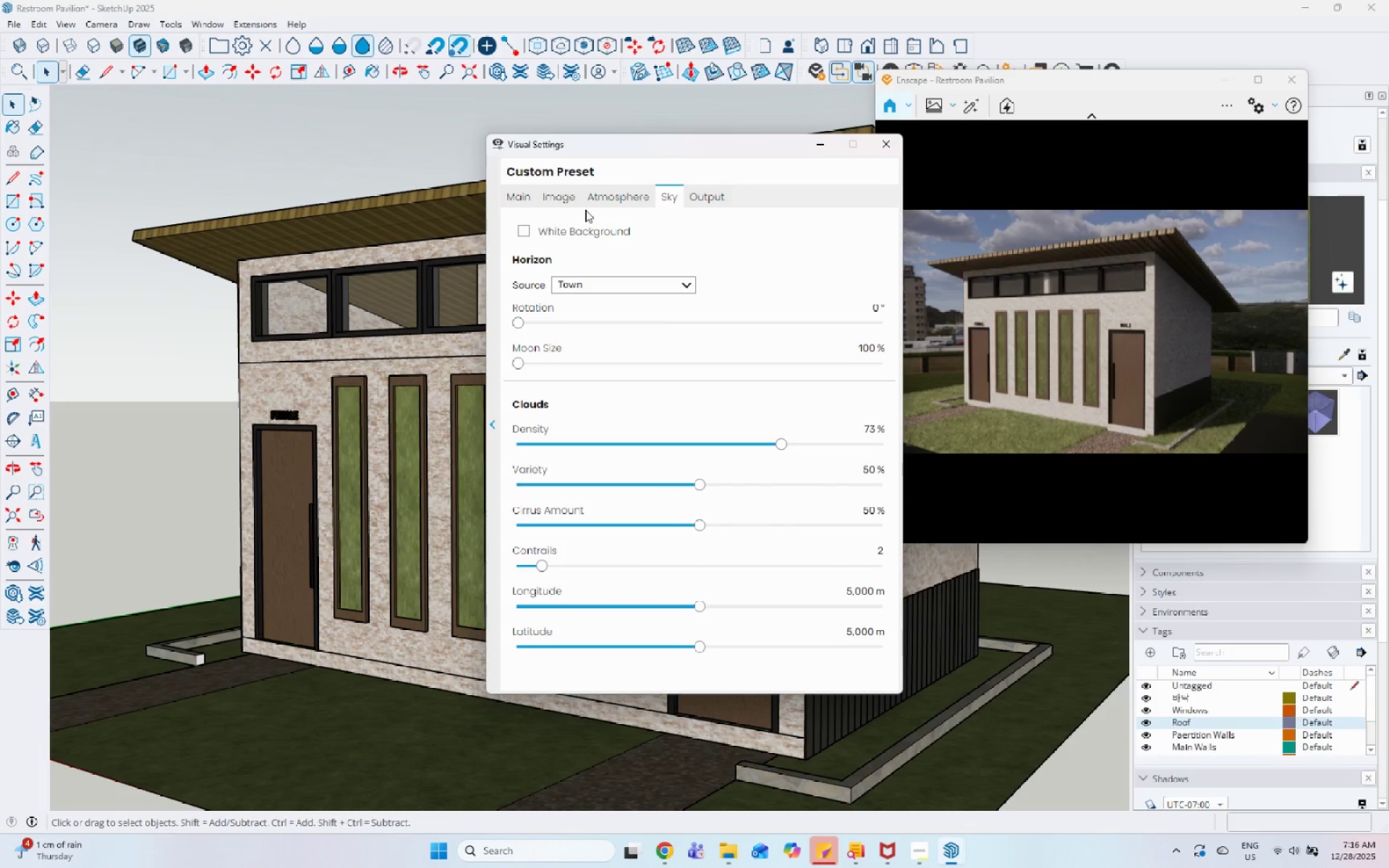 
left_click([567, 205])
 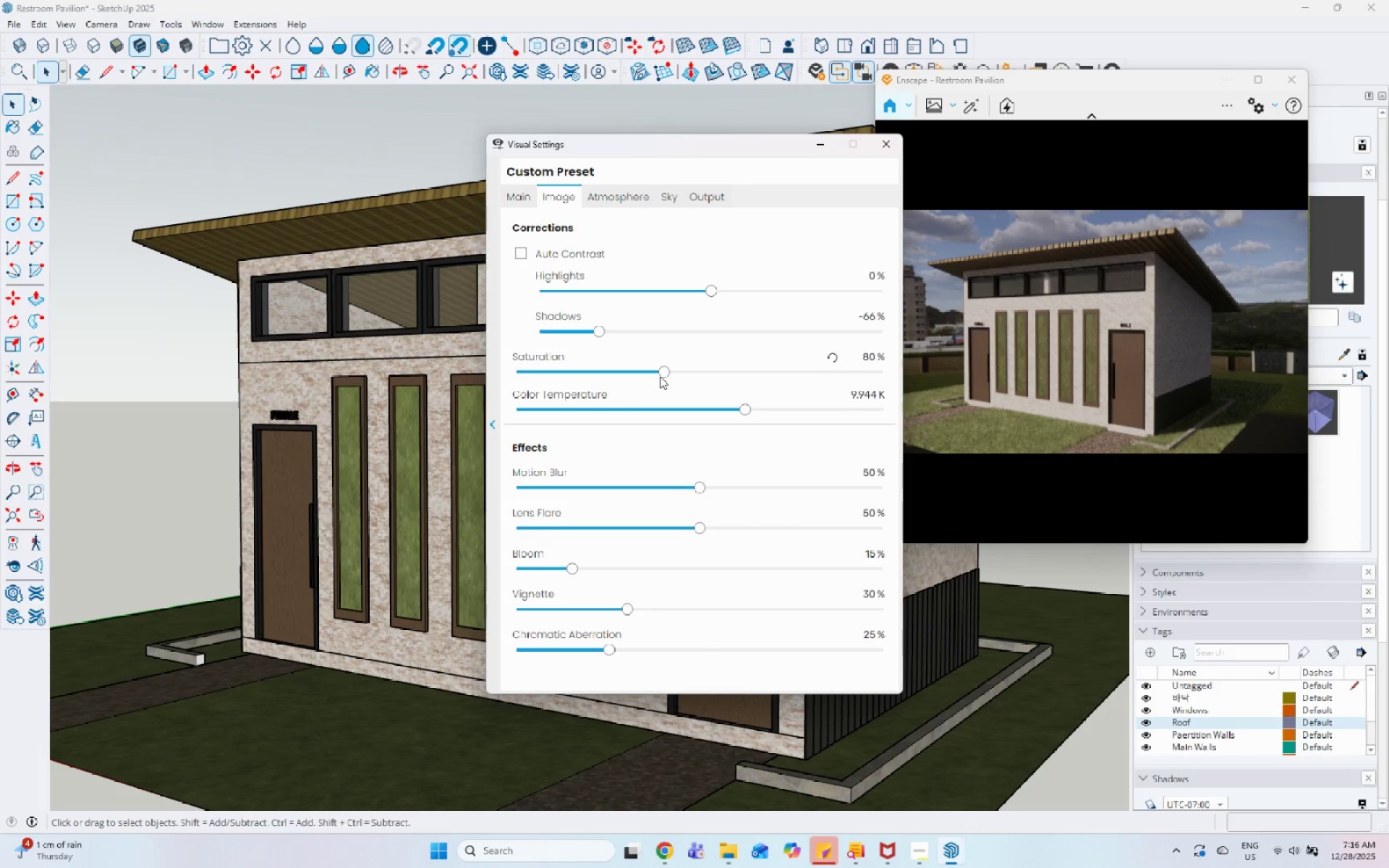 
left_click_drag(start_coordinate=[660, 376], to_coordinate=[703, 374])
 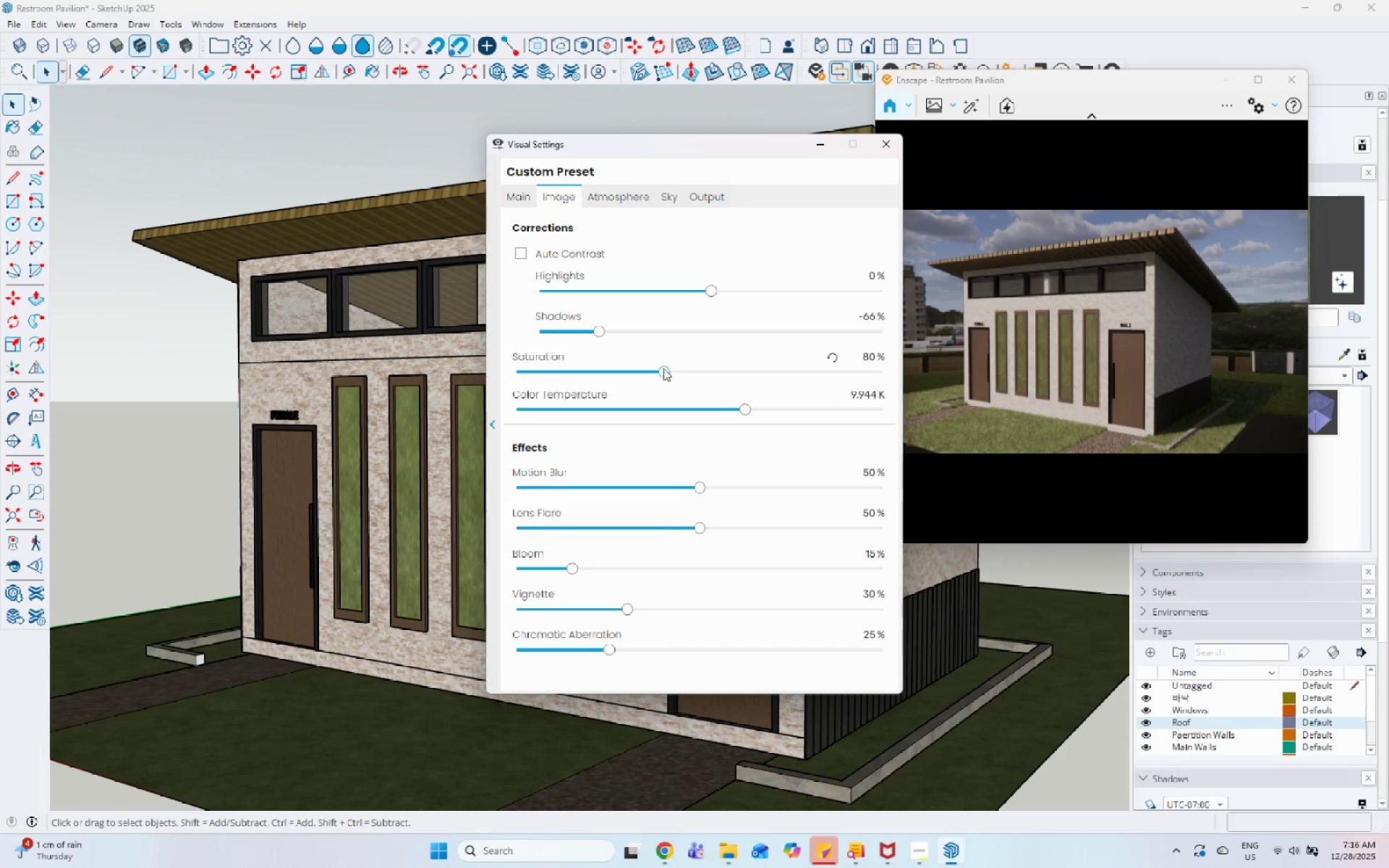 
left_click_drag(start_coordinate=[663, 368], to_coordinate=[703, 375])
 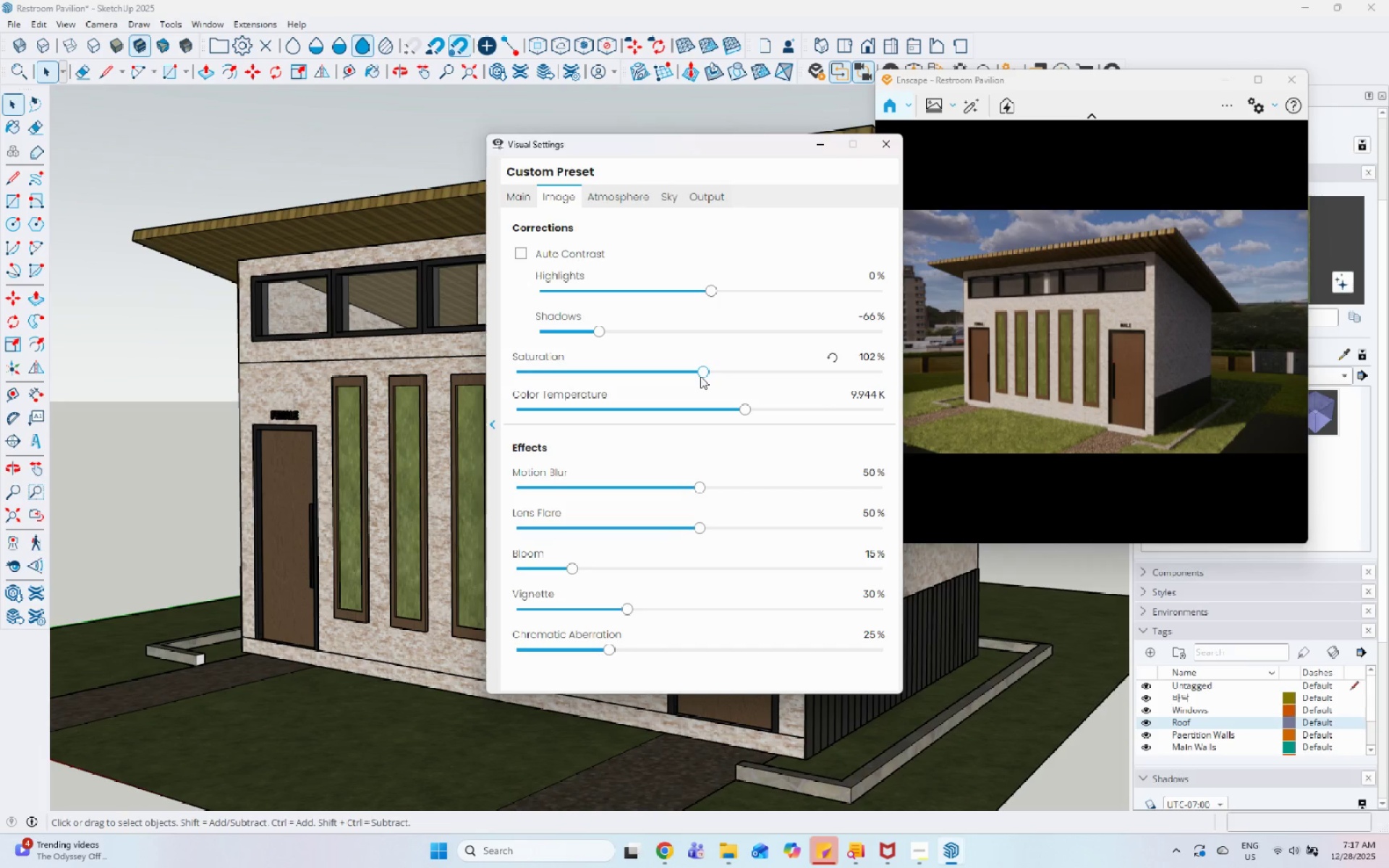 
wait(10.36)
 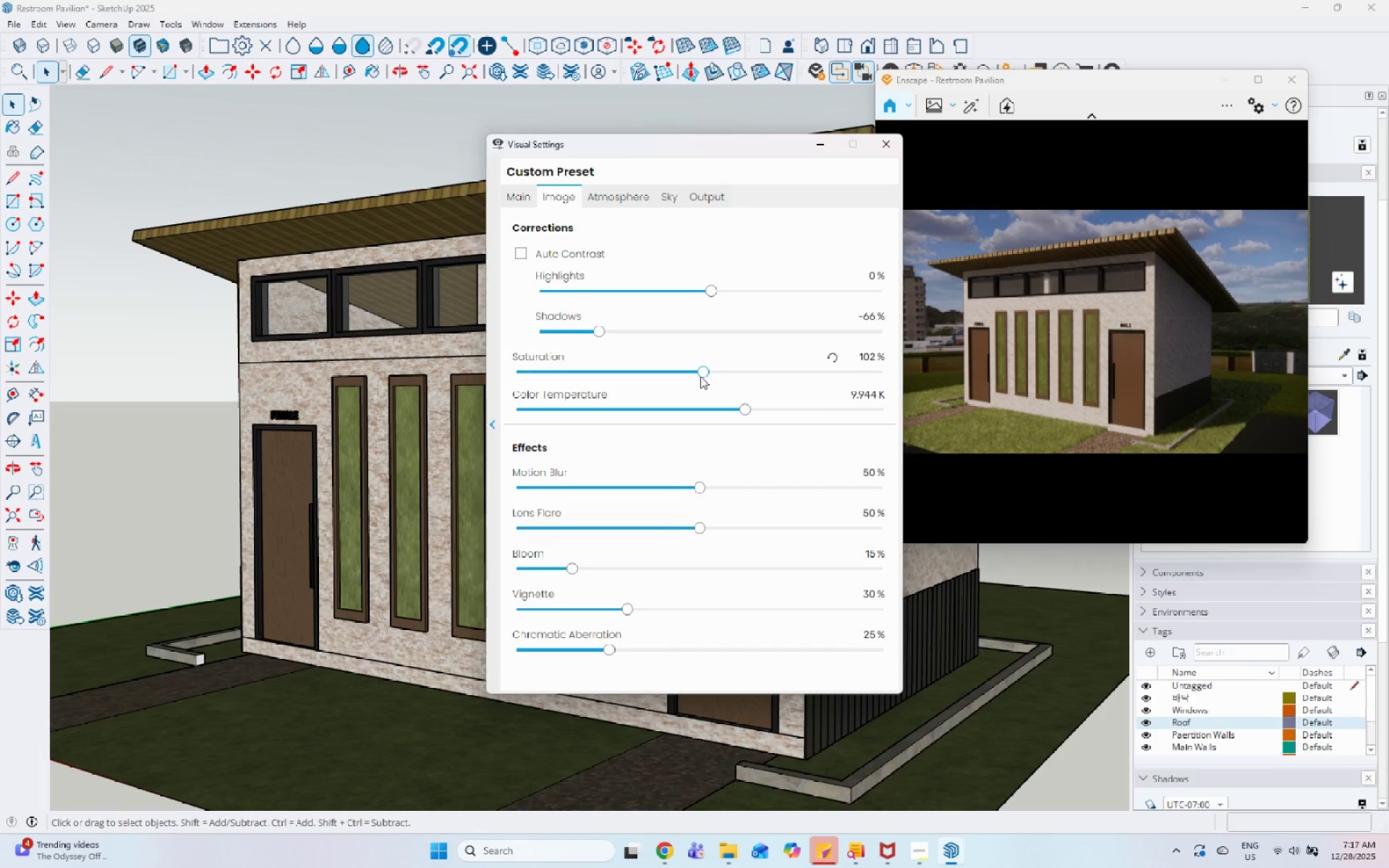 
left_click([817, 150])
 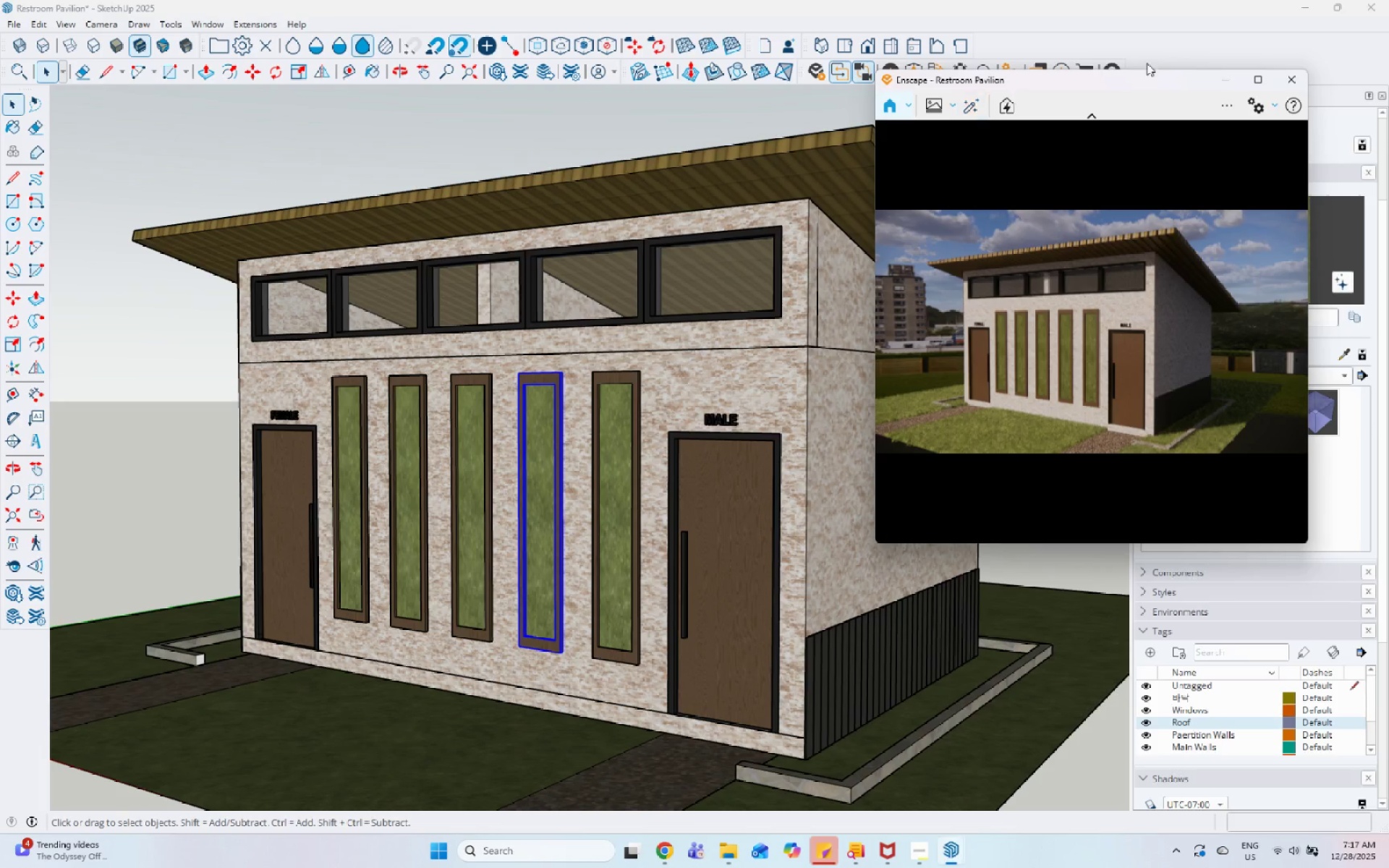 
scroll: coordinate [1121, 302], scroll_direction: up, amount: 13.0
 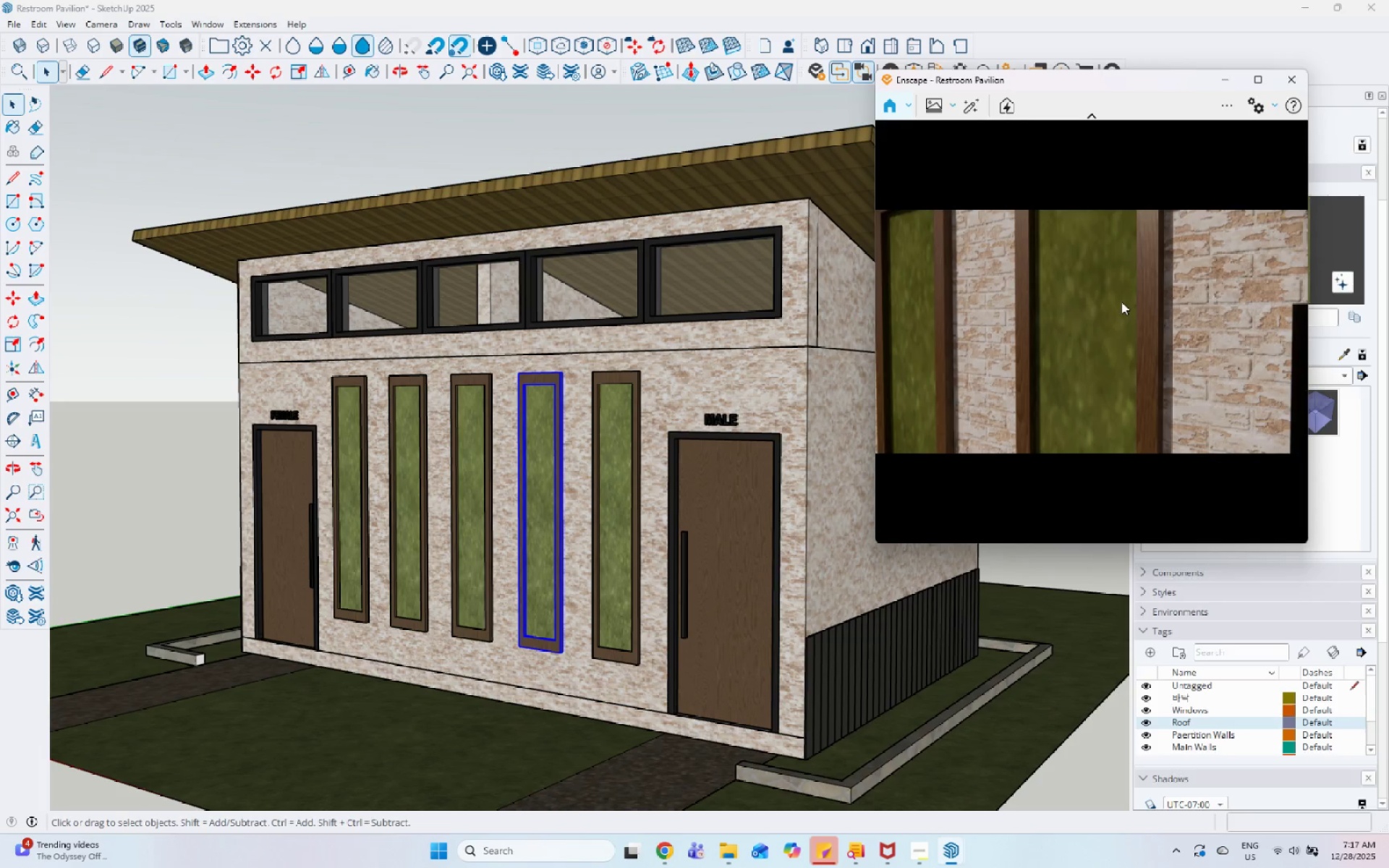 
scroll: coordinate [1121, 302], scroll_direction: down, amount: 4.0
 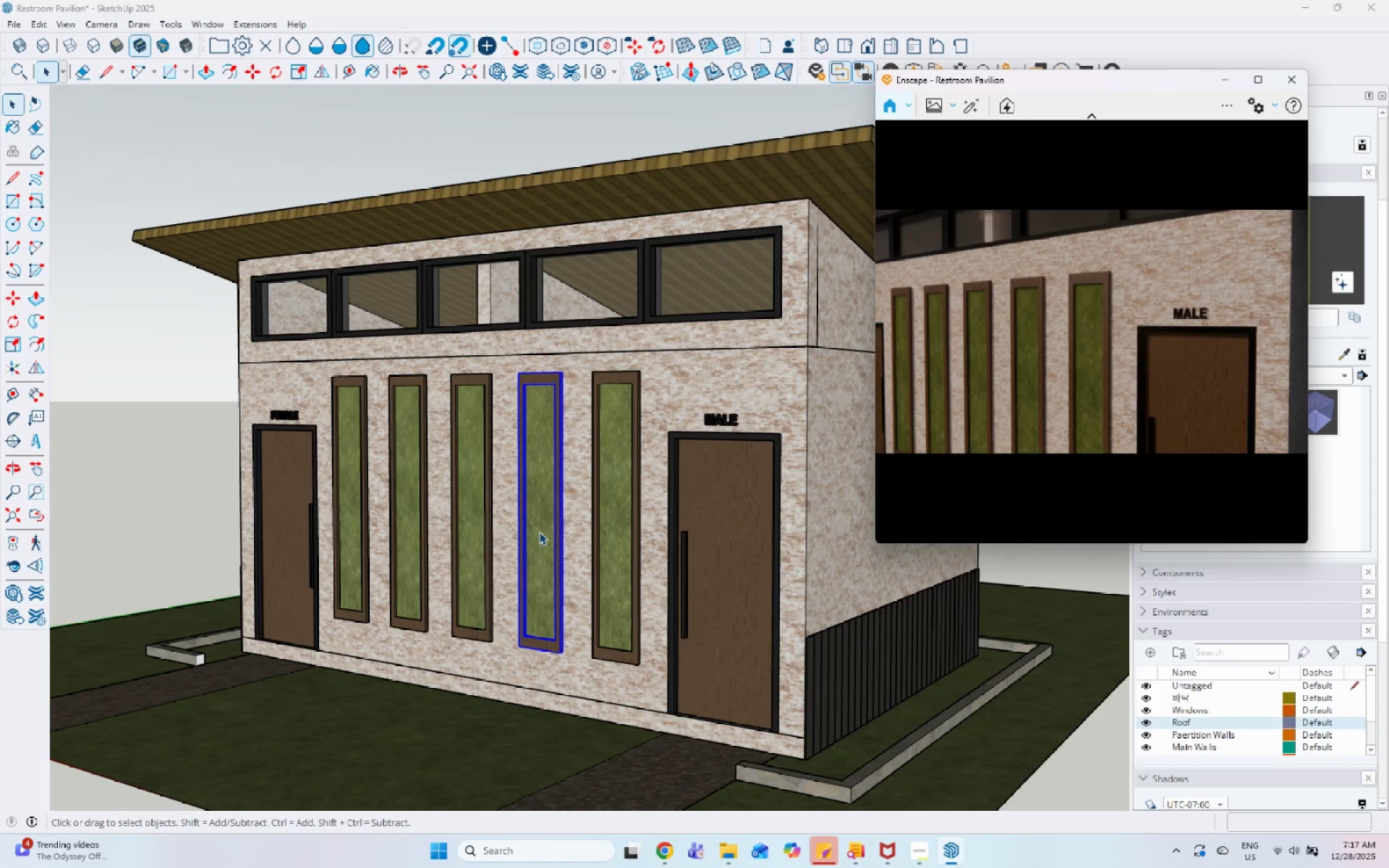 
double_click([679, 449])
 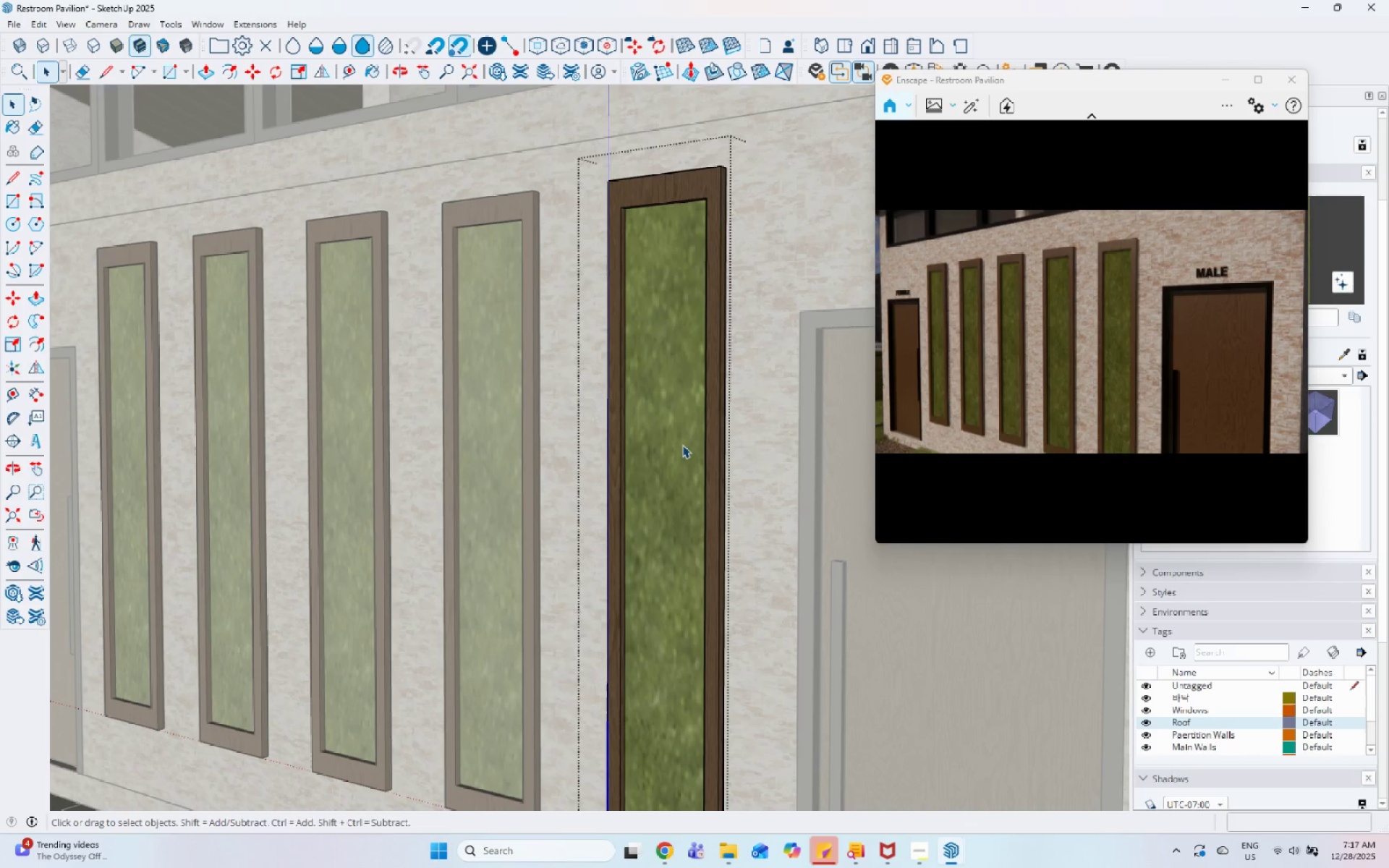 
scroll: coordinate [615, 493], scroll_direction: up, amount: 8.0
 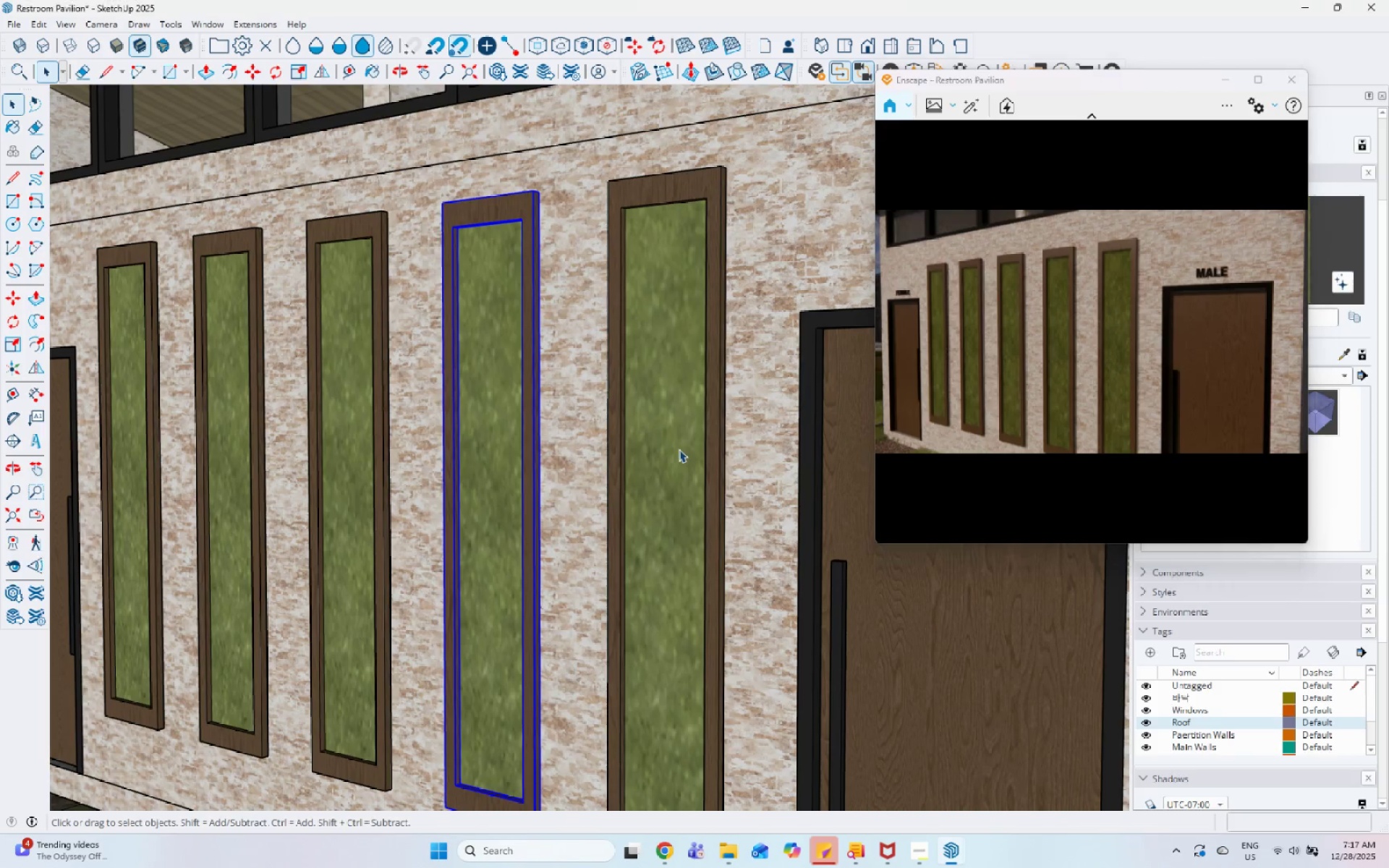 
triple_click([684, 441])
 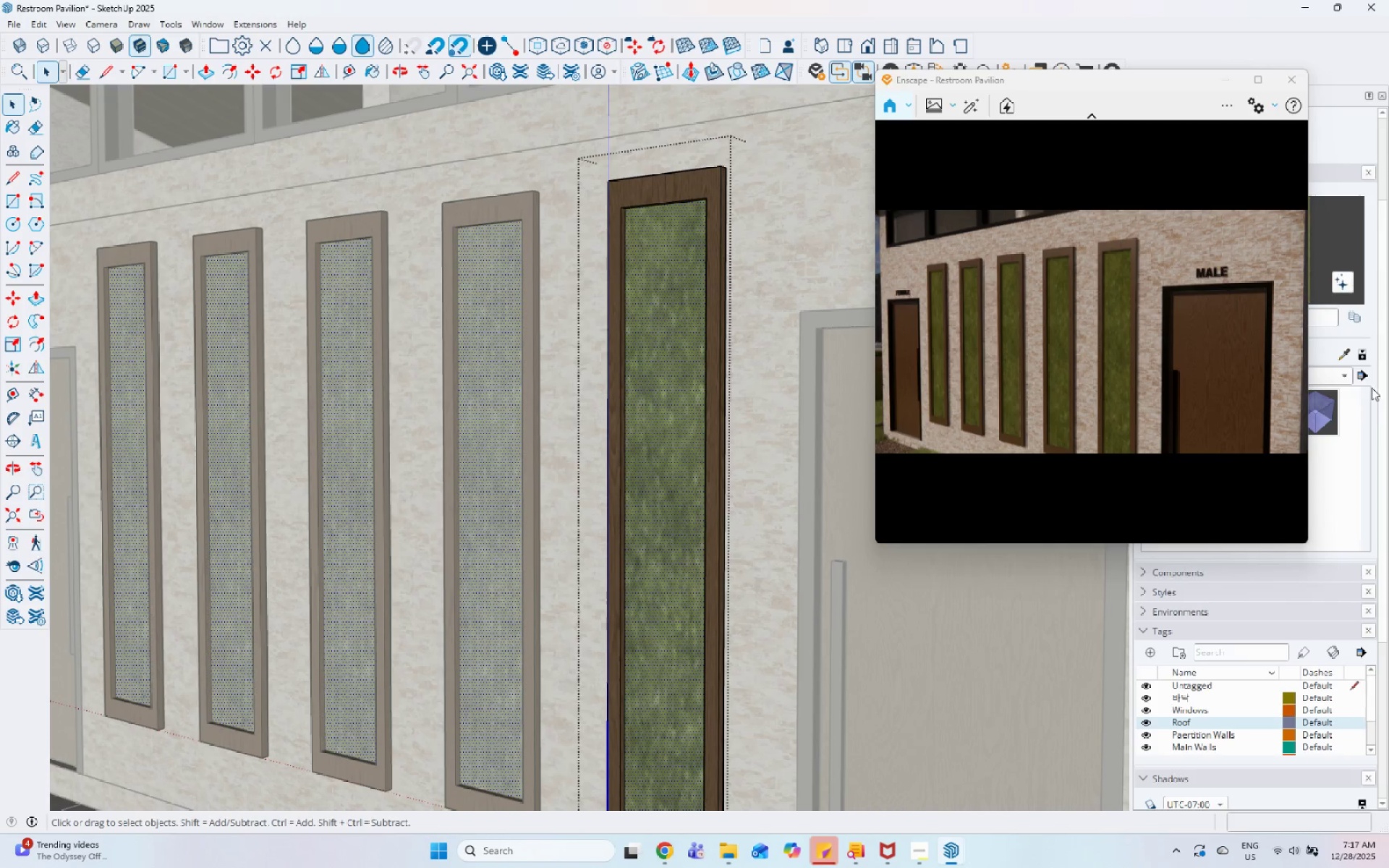 
left_click([1346, 354])
 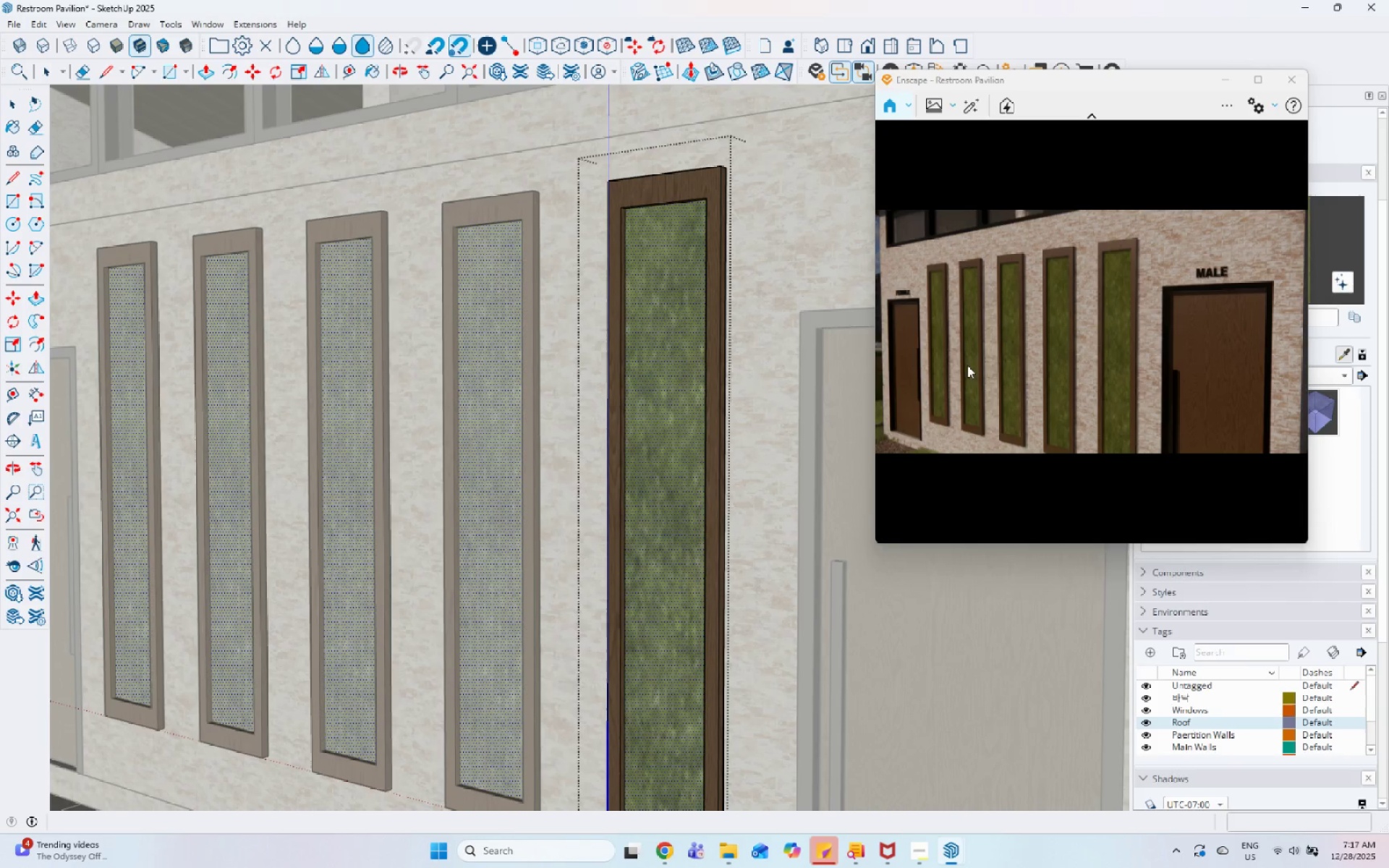 
left_click([464, 723])
 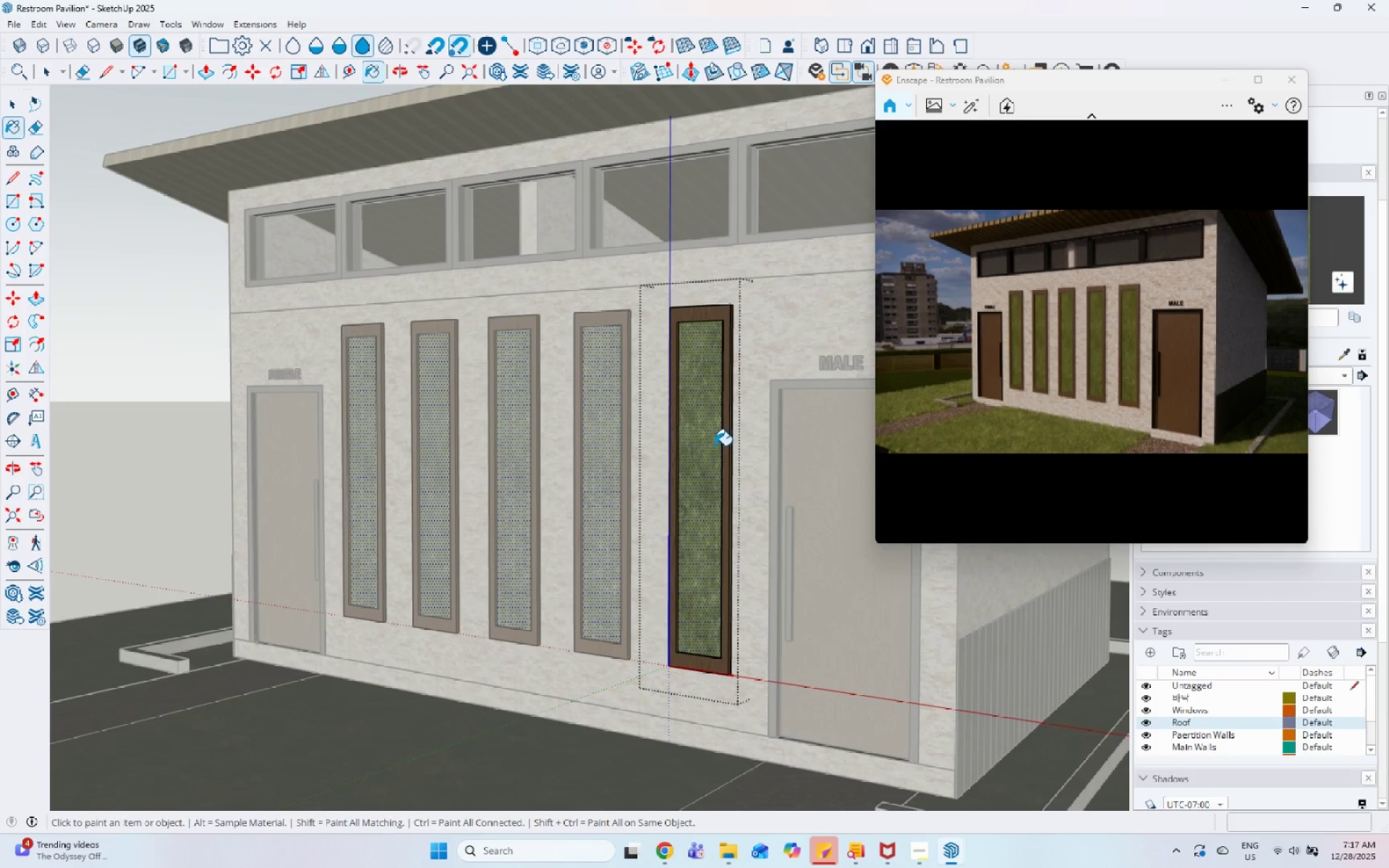 
scroll: coordinate [674, 527], scroll_direction: down, amount: 7.0
 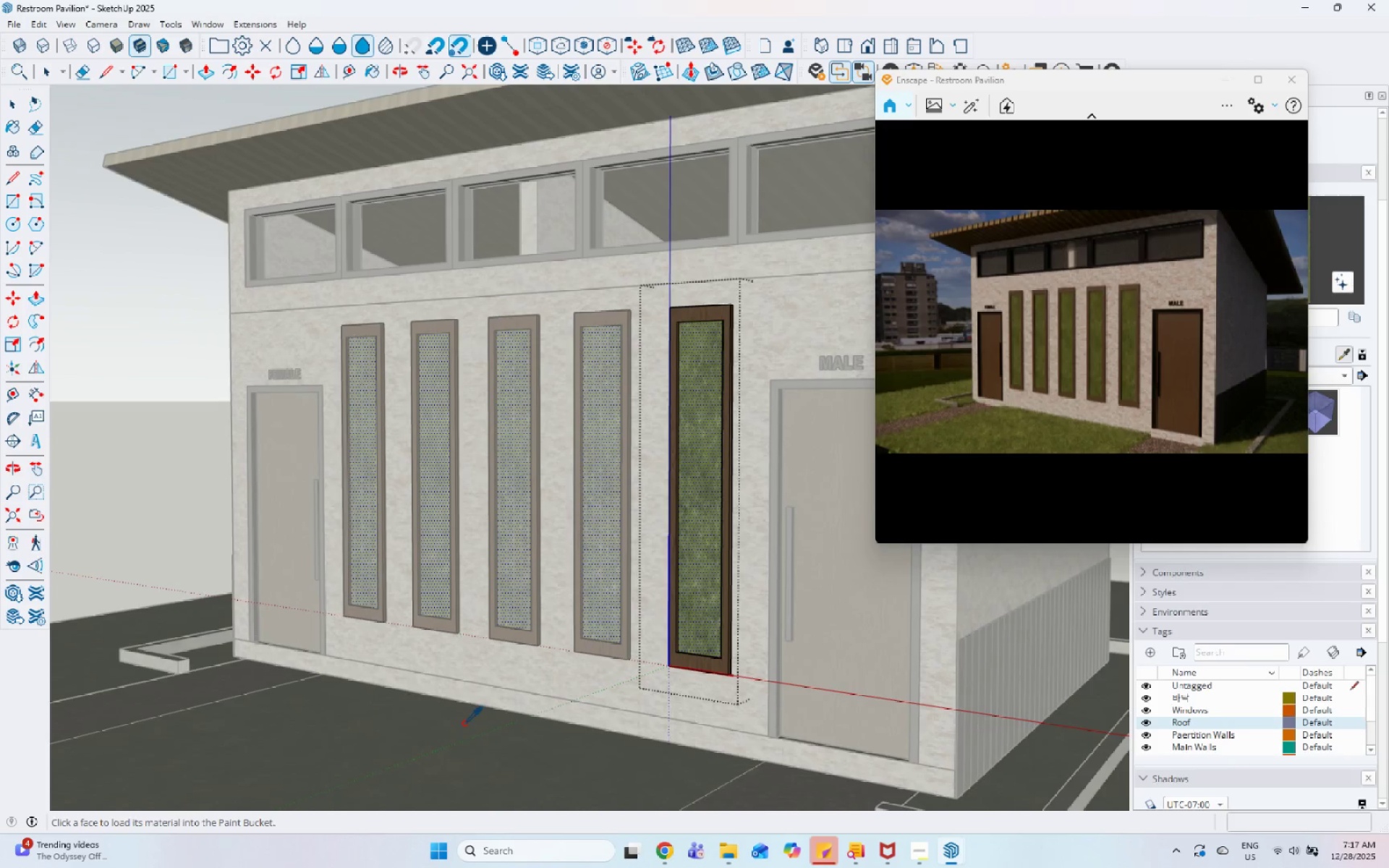 
left_click([700, 429])
 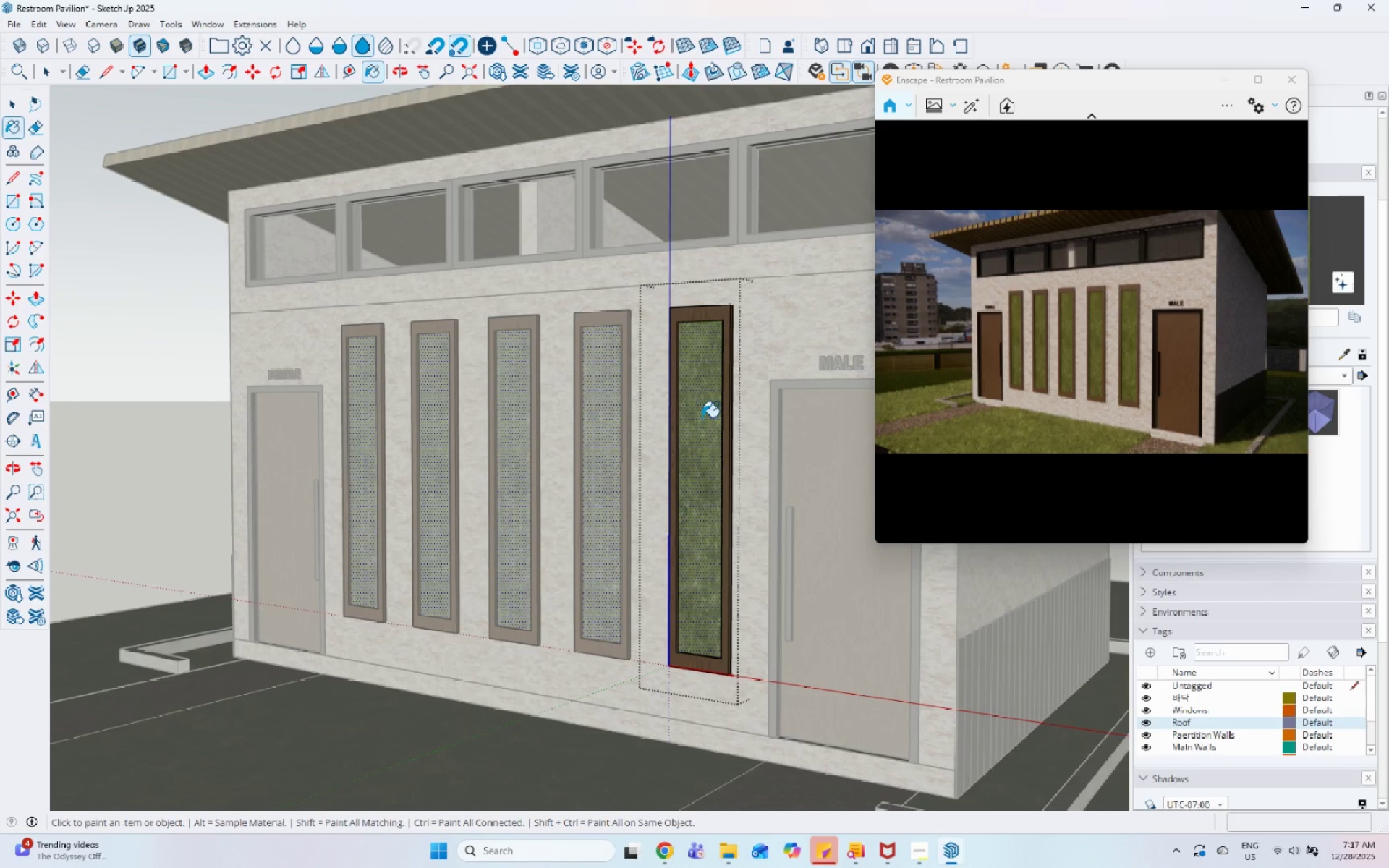 
double_click([715, 396])
 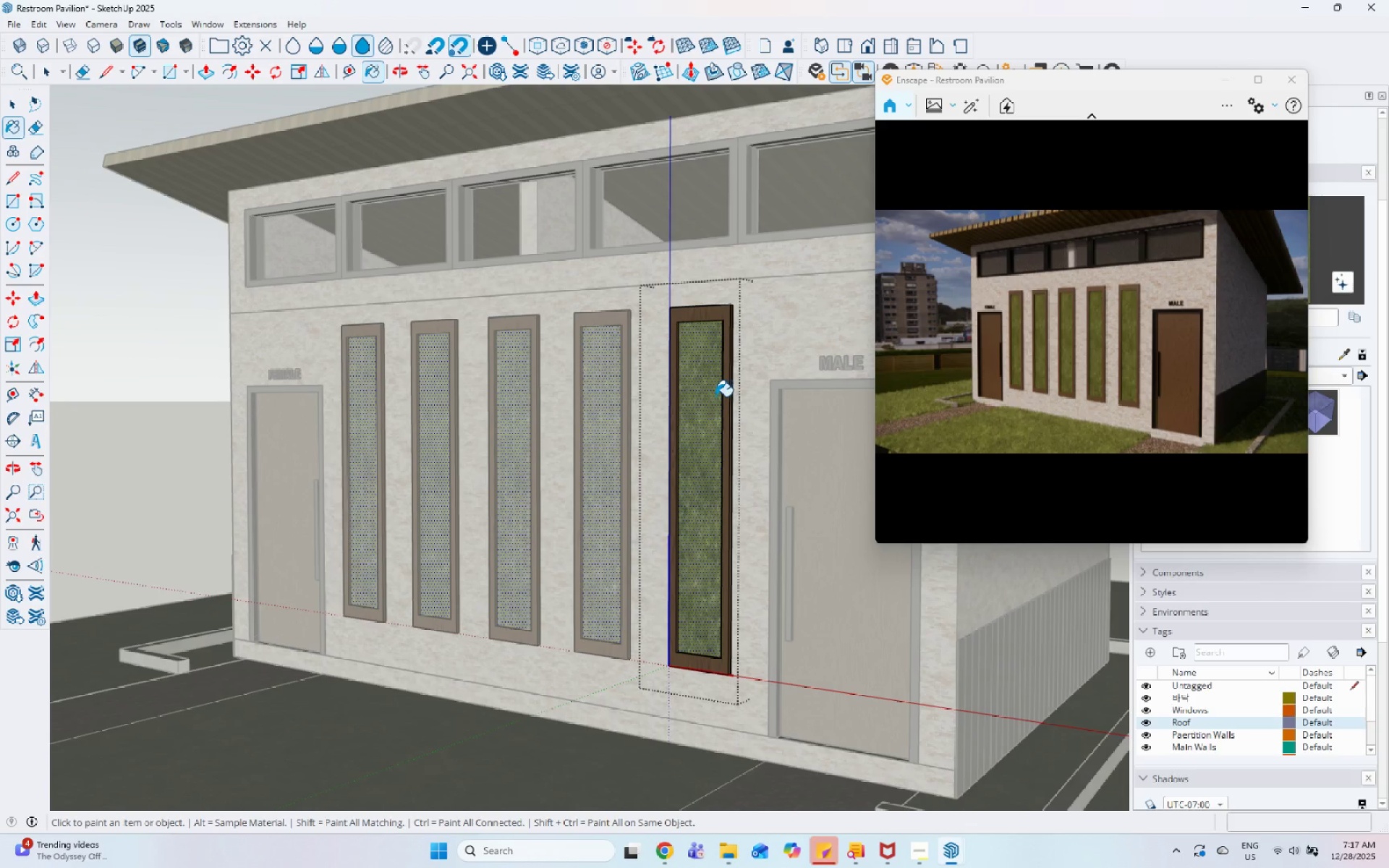 
key(Space)
 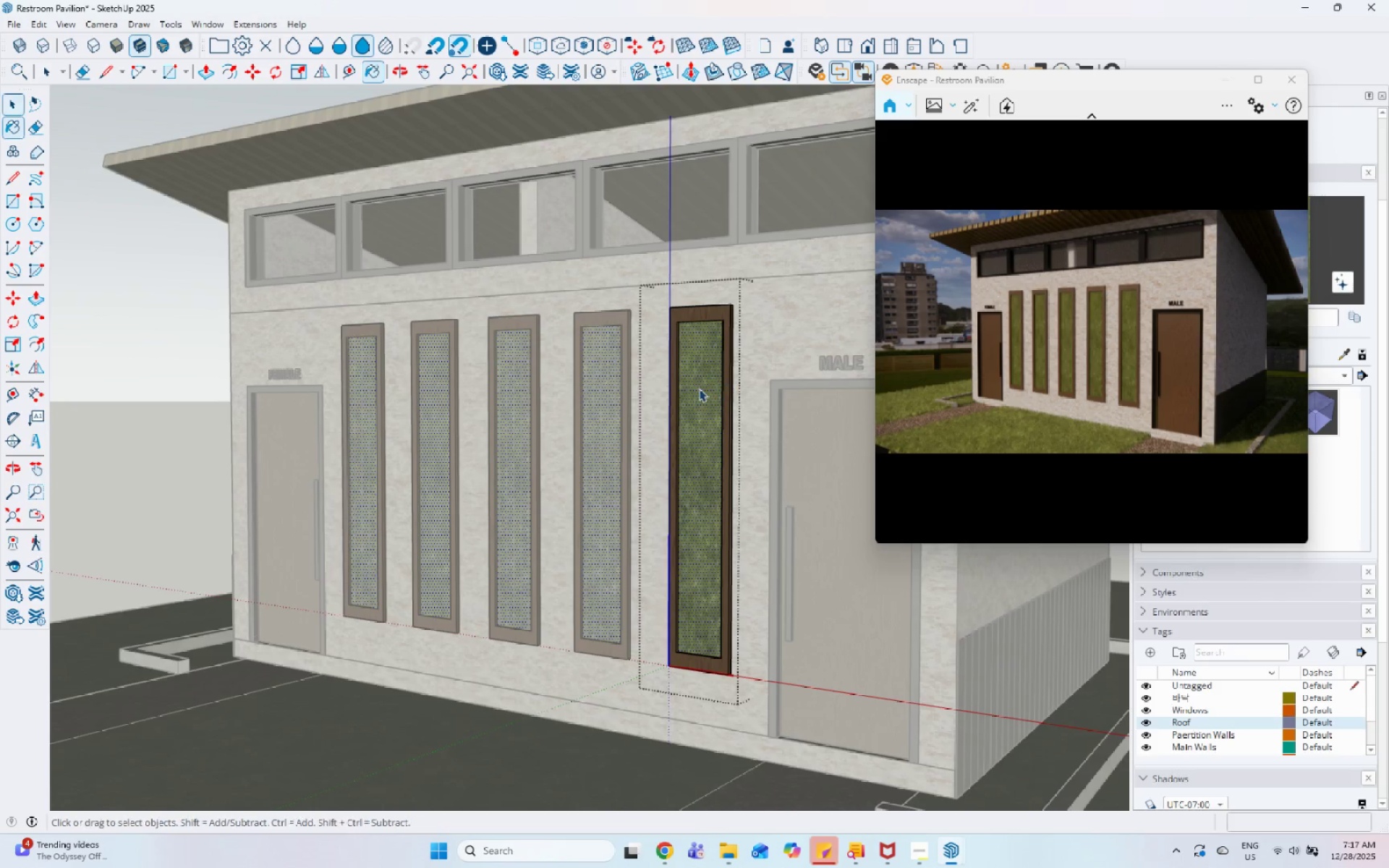 
double_click([715, 346])
 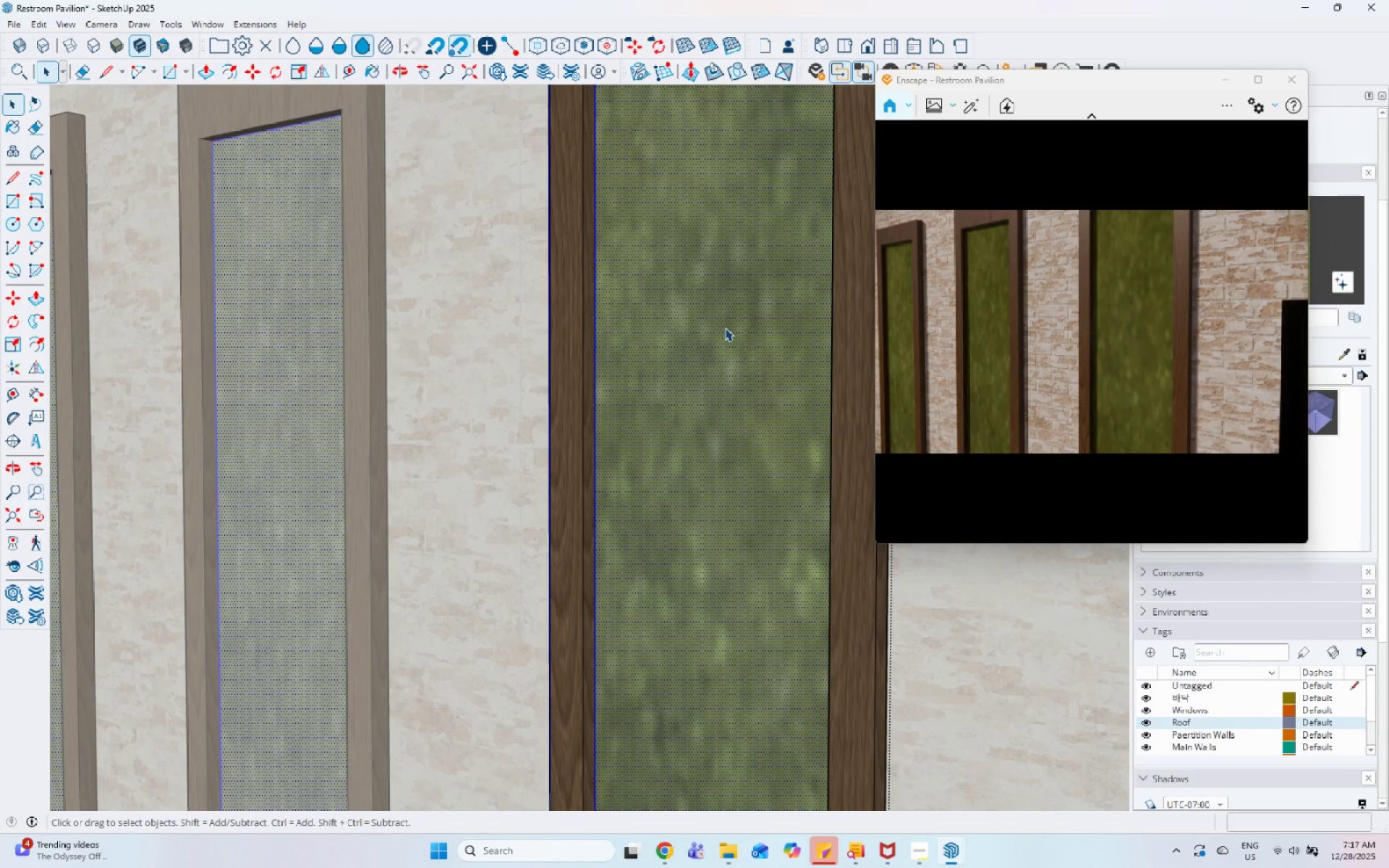 
scroll: coordinate [715, 346], scroll_direction: up, amount: 16.0
 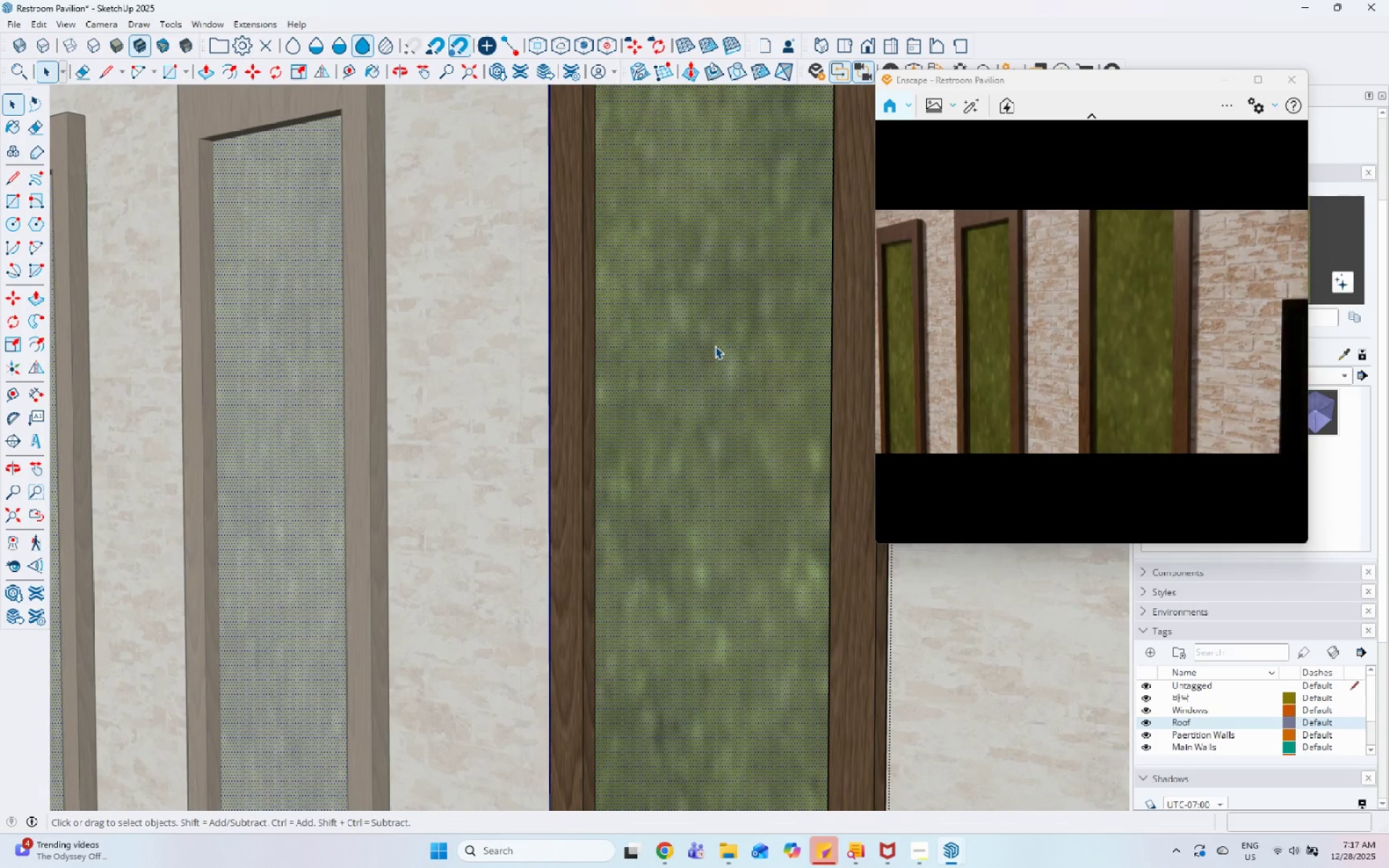 
triple_click([726, 325])
 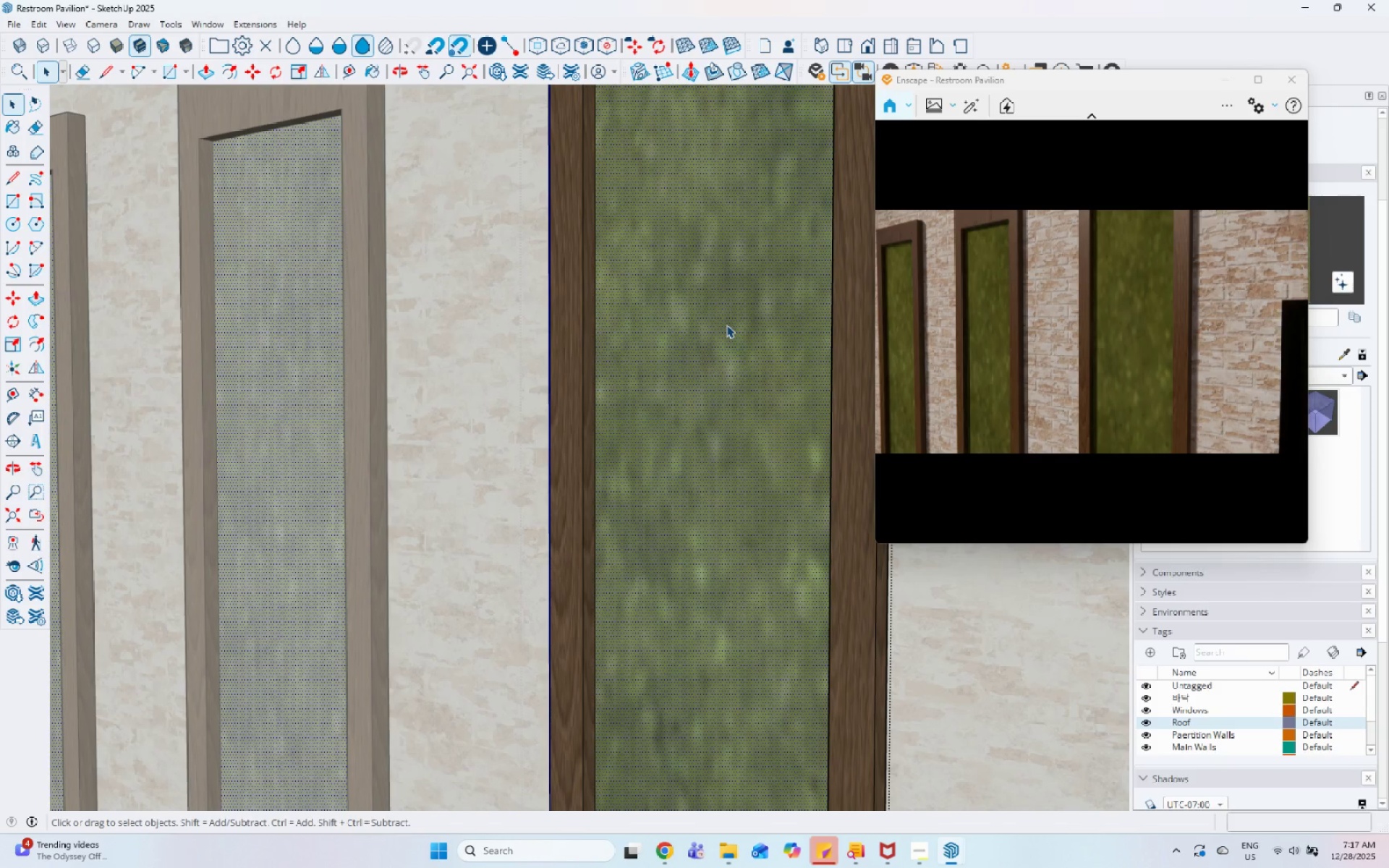 
key(Escape)
 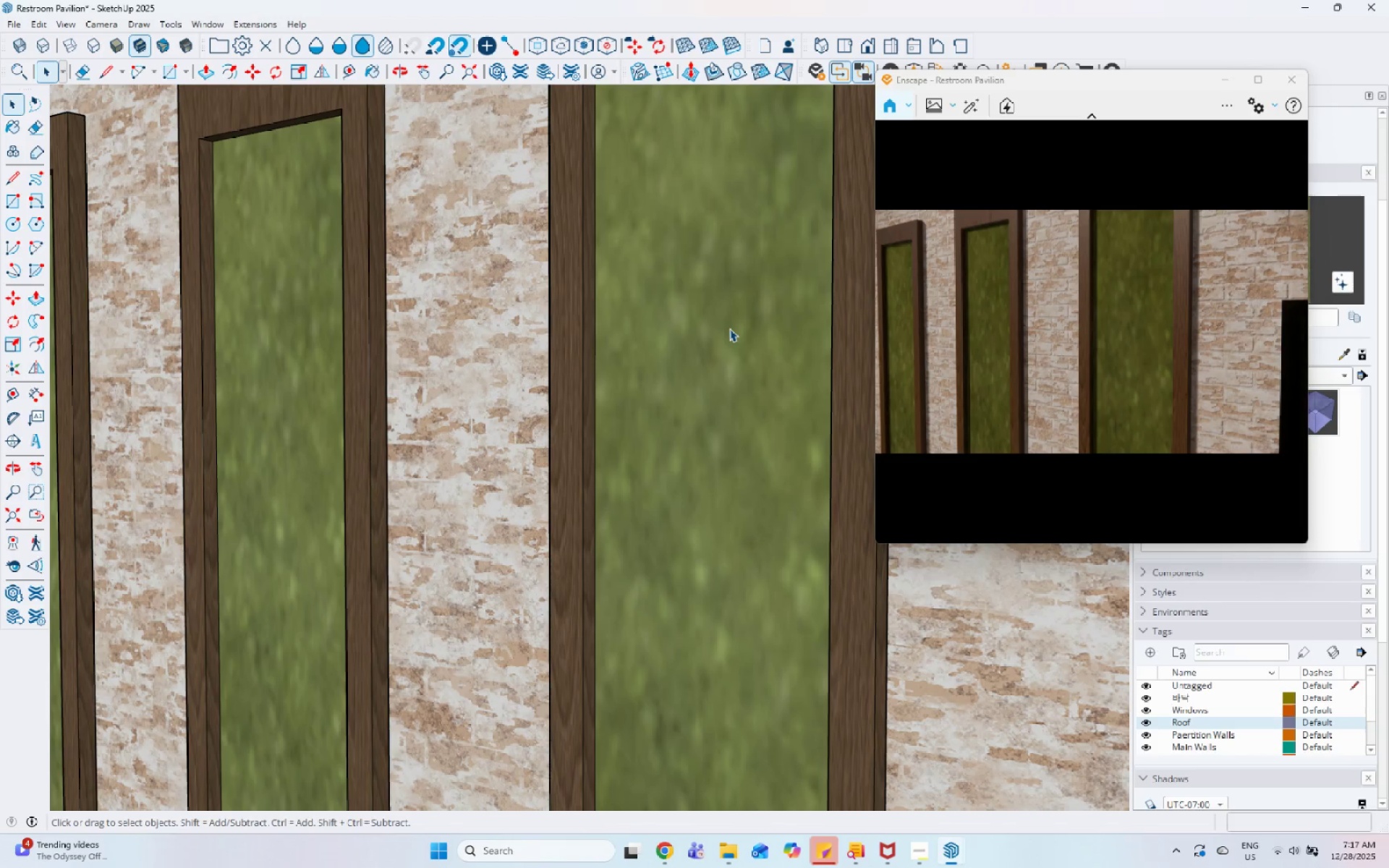 
left_click([729, 328])
 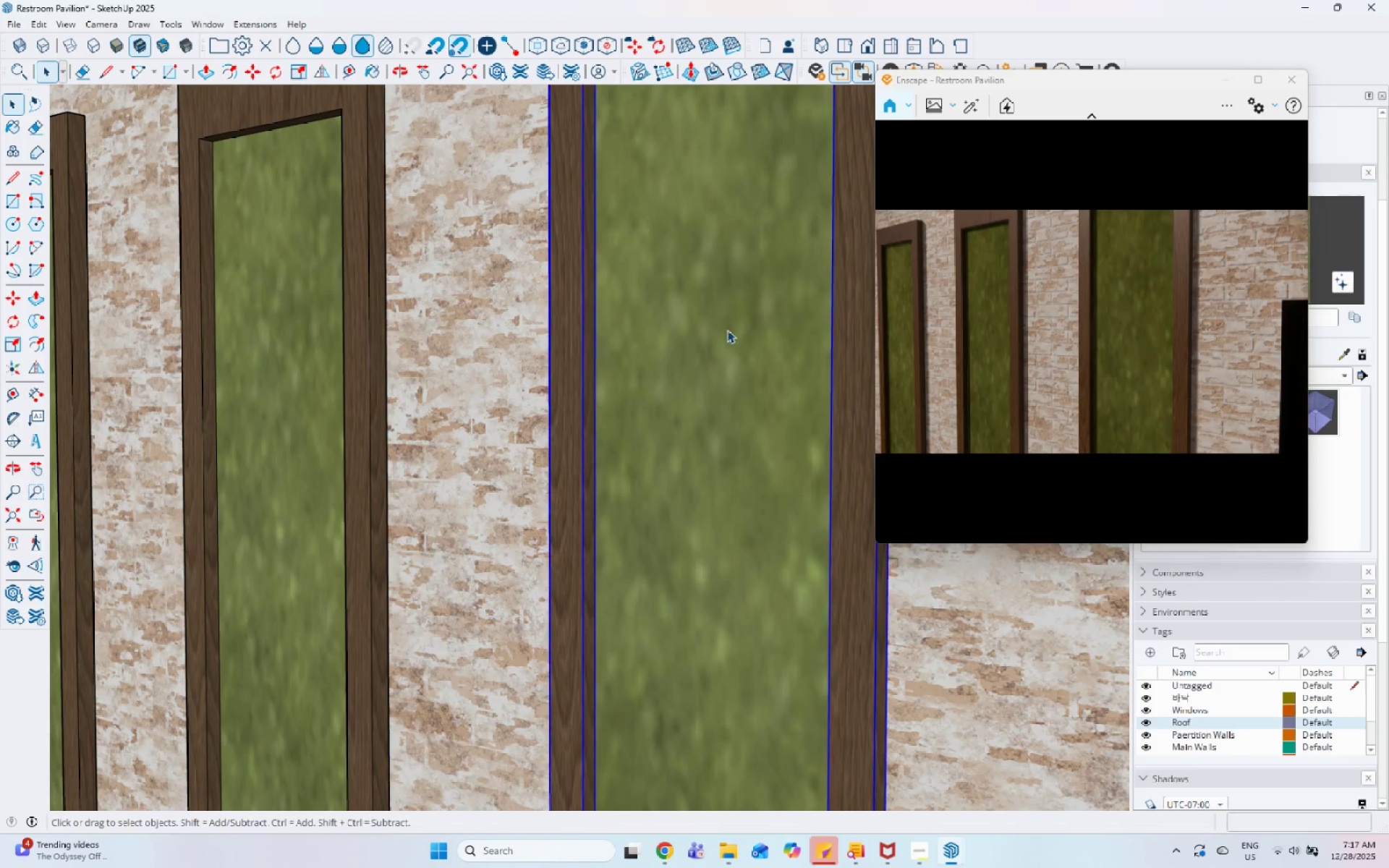 
scroll: coordinate [620, 587], scroll_direction: down, amount: 3.0
 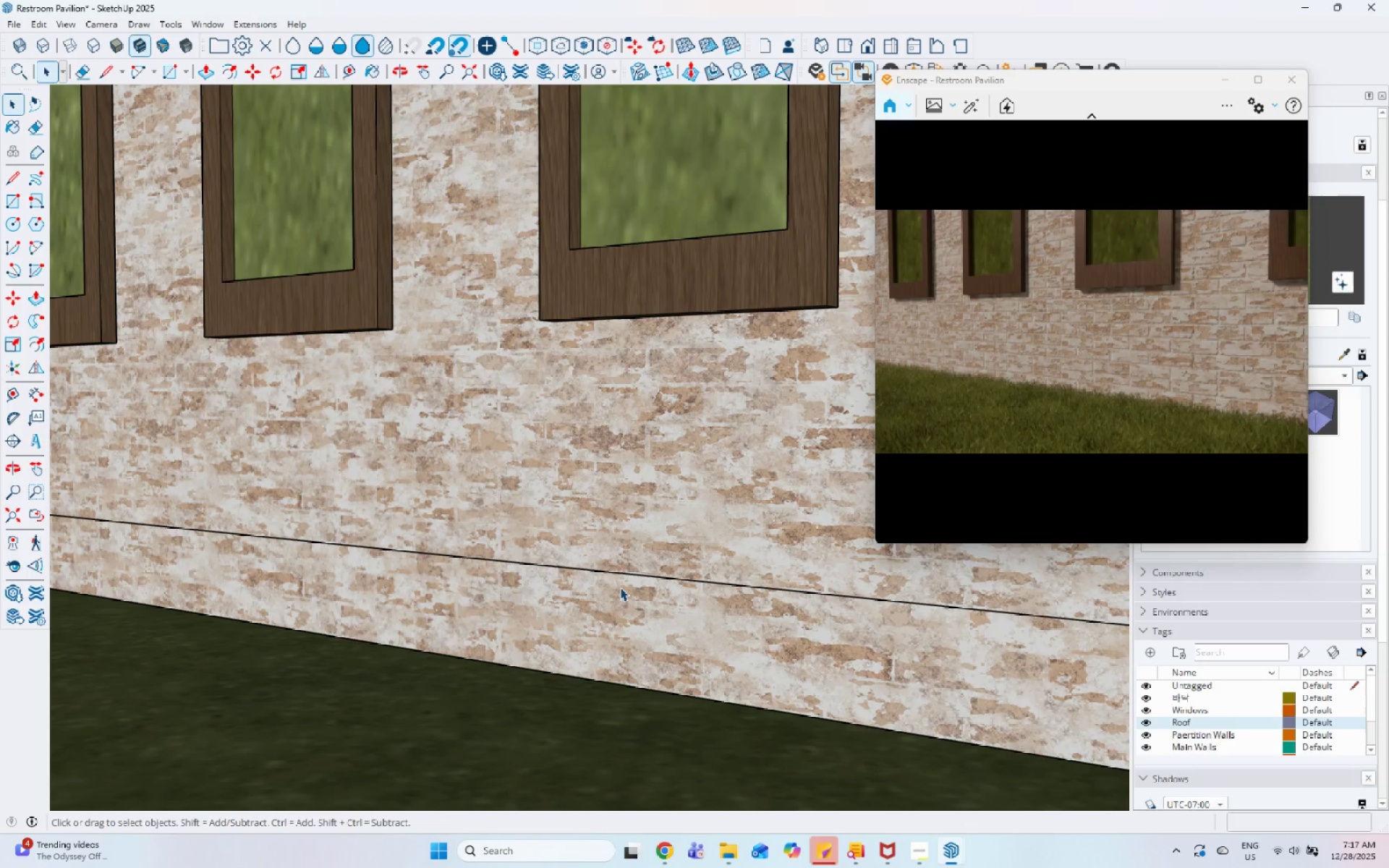 
double_click([750, 224])
 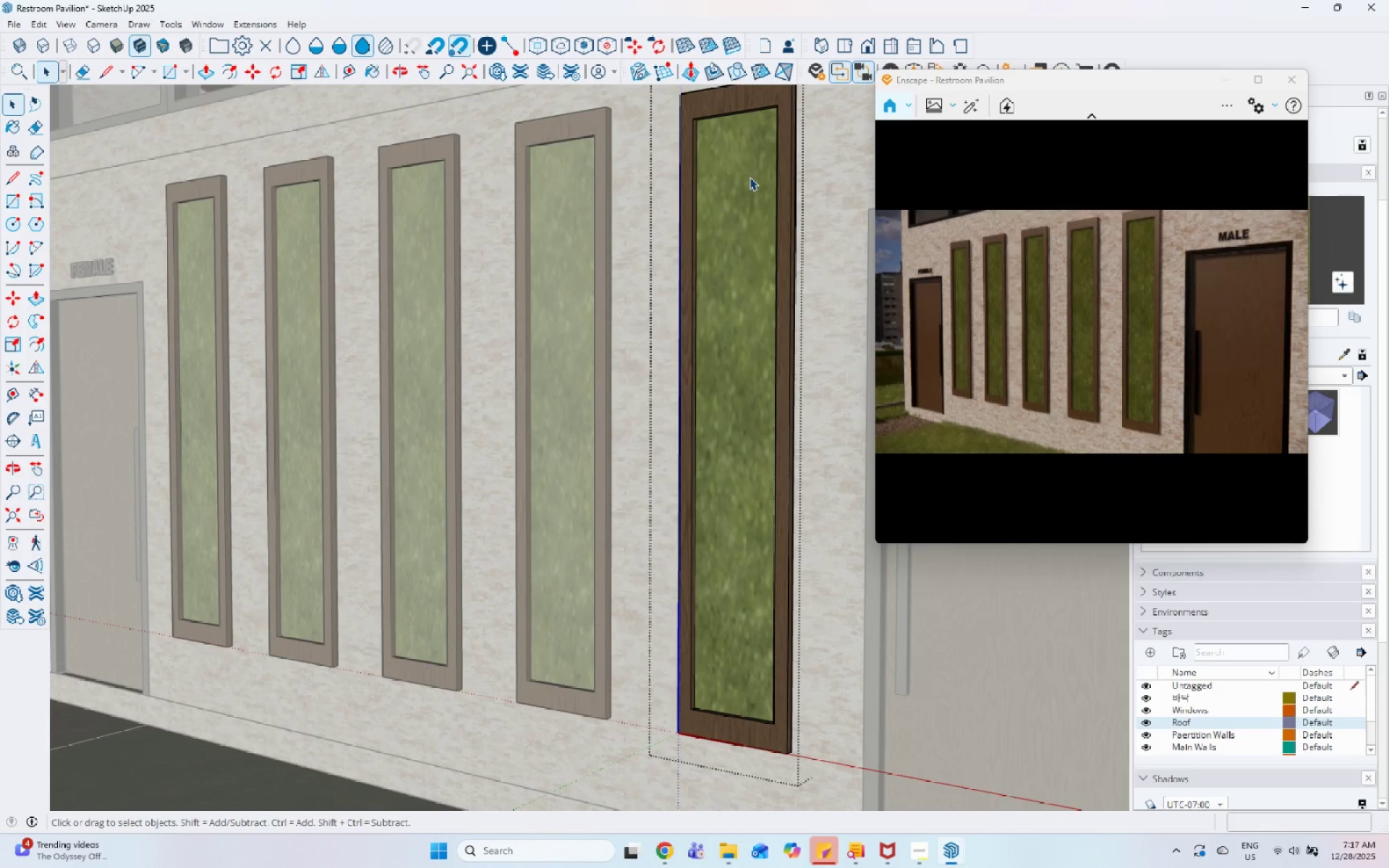 
scroll: coordinate [750, 224], scroll_direction: down, amount: 11.0
 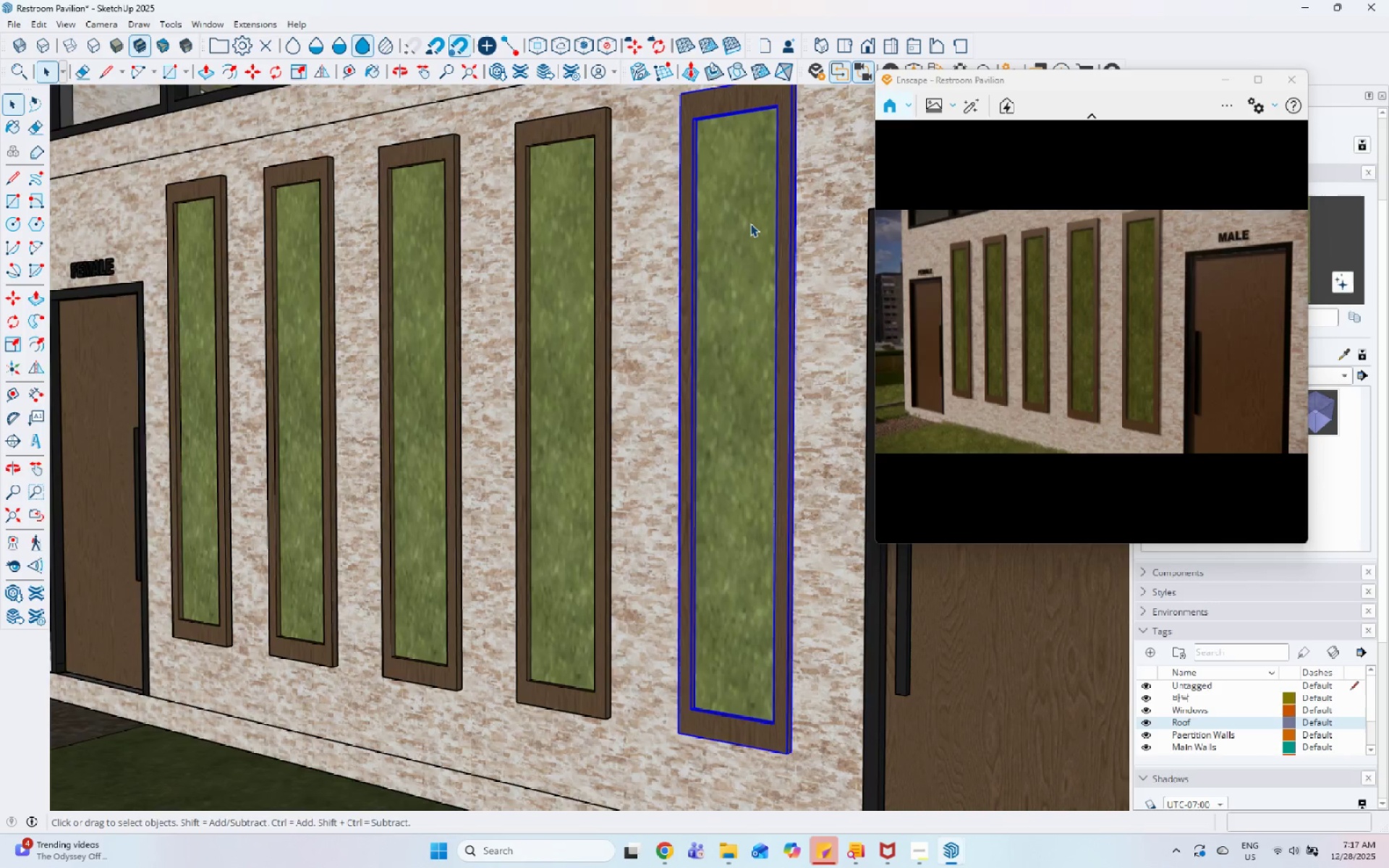 
triple_click([749, 177])
 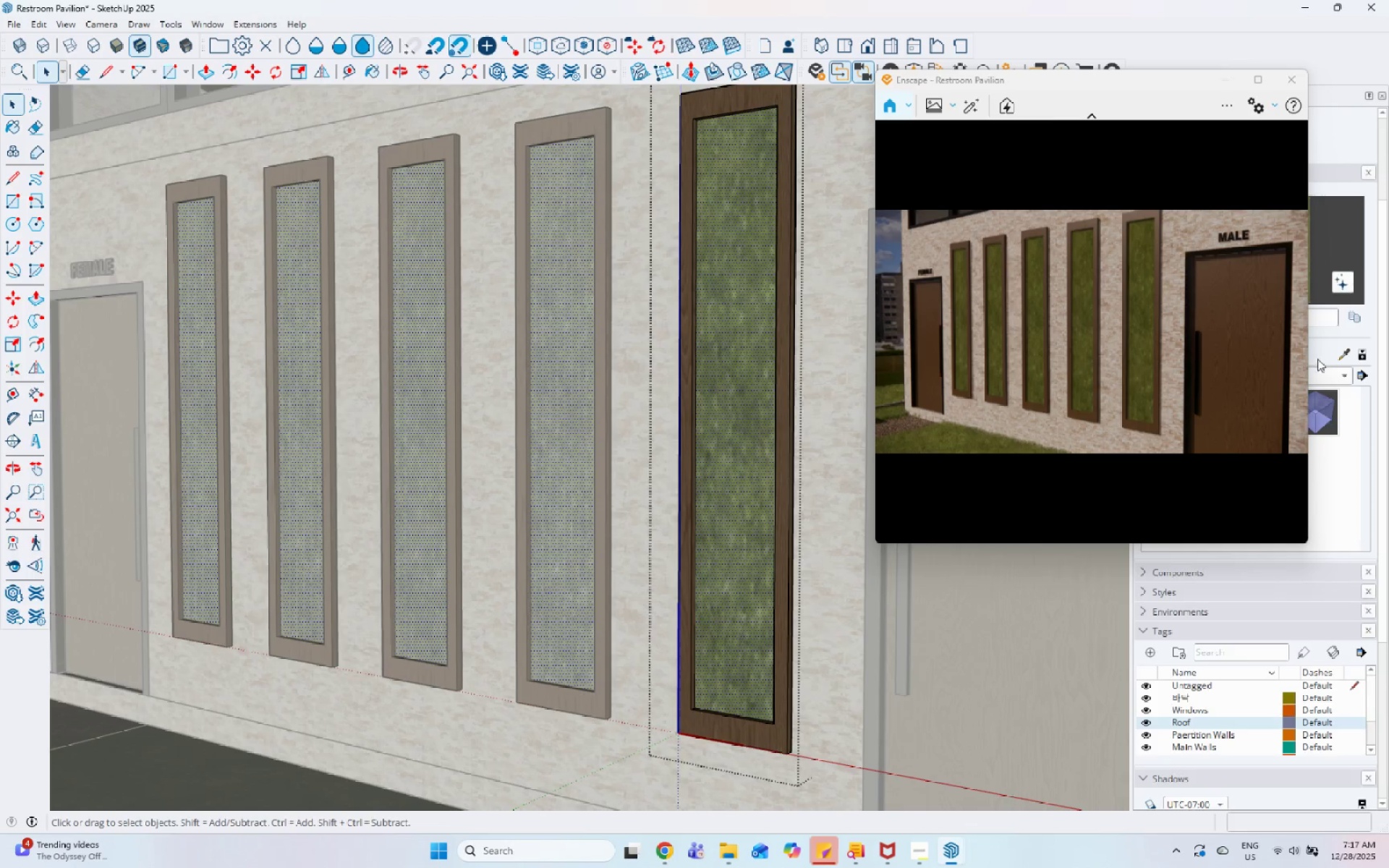 
left_click([1347, 353])
 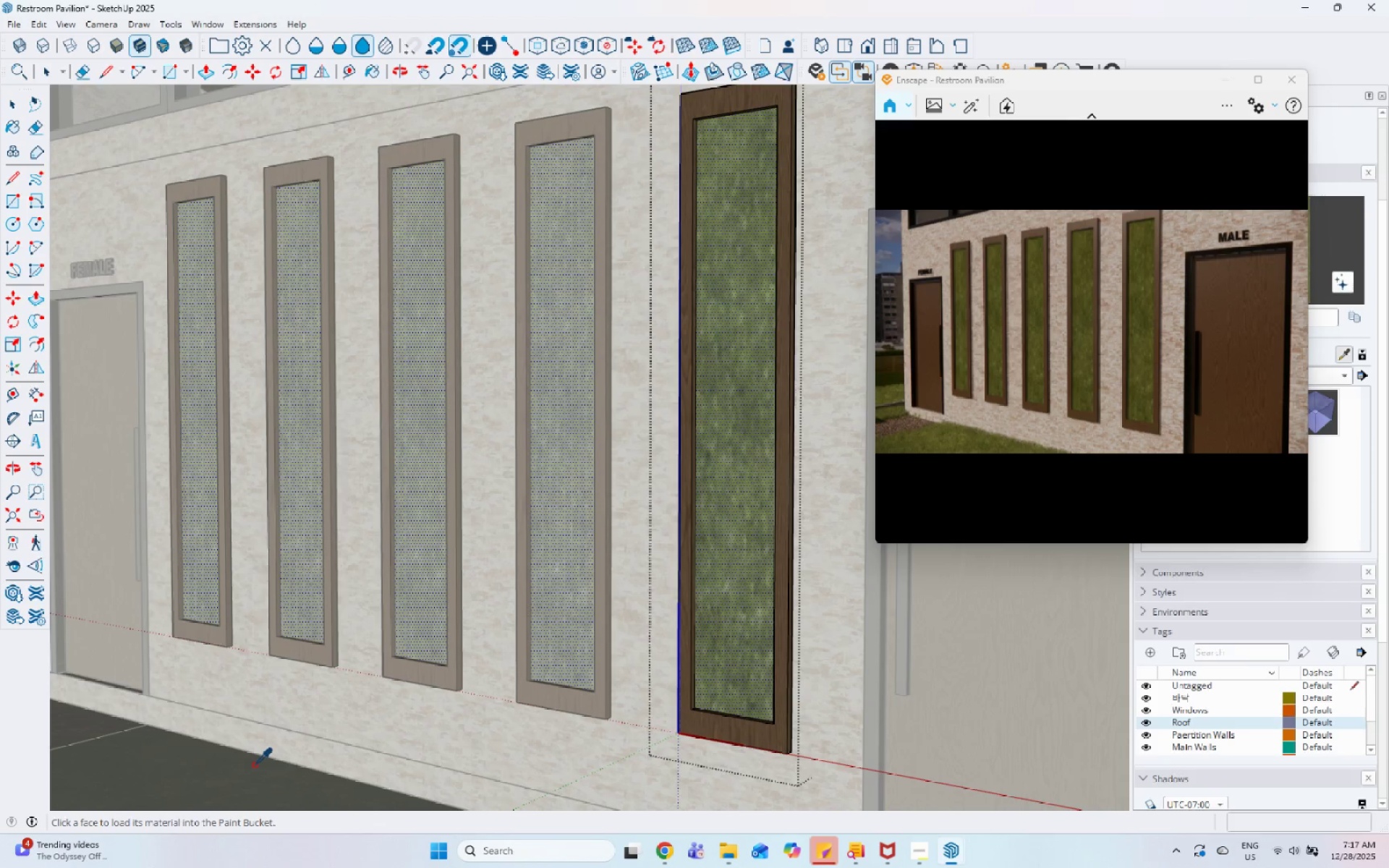 
left_click([254, 765])
 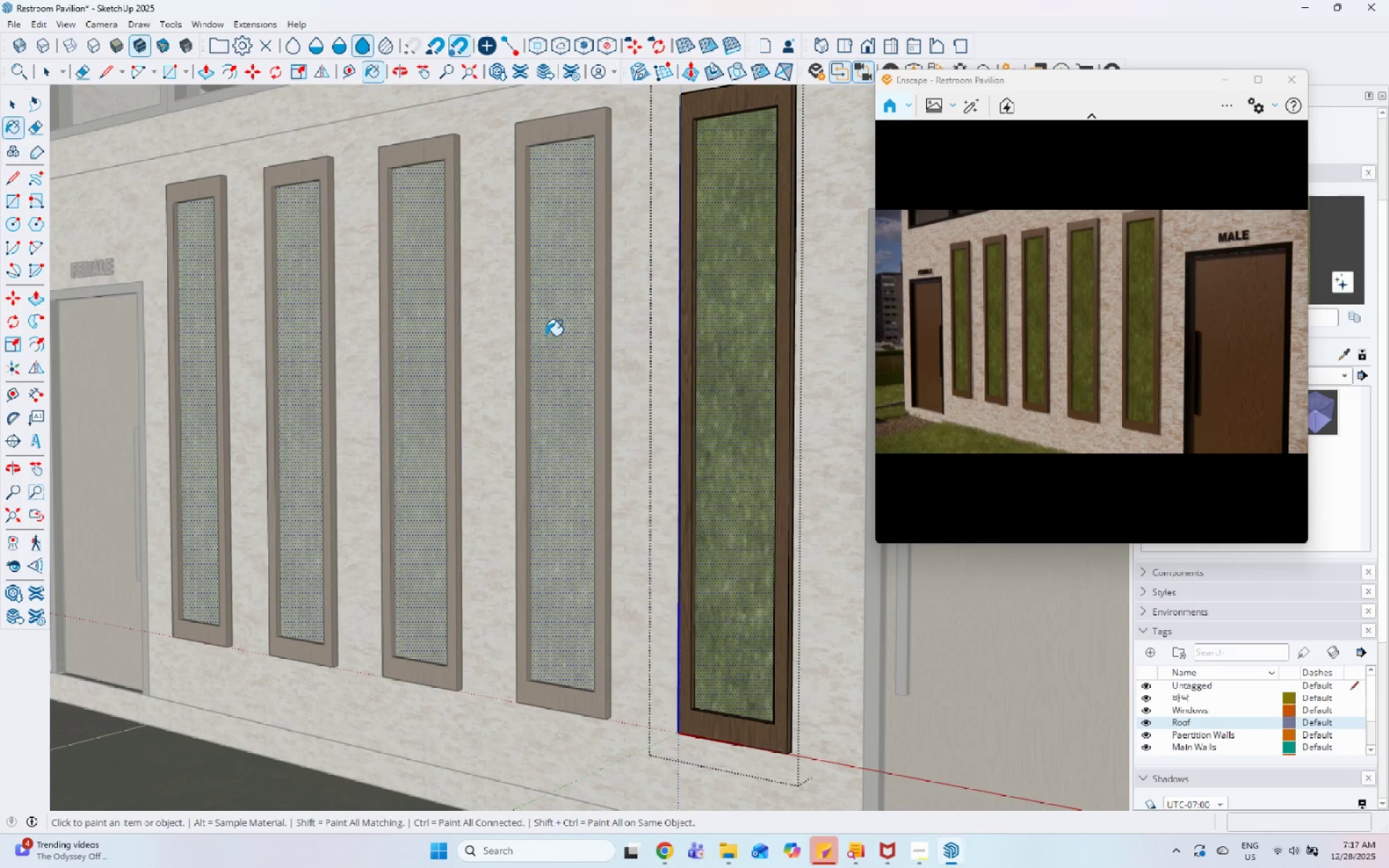 
double_click([547, 333])
 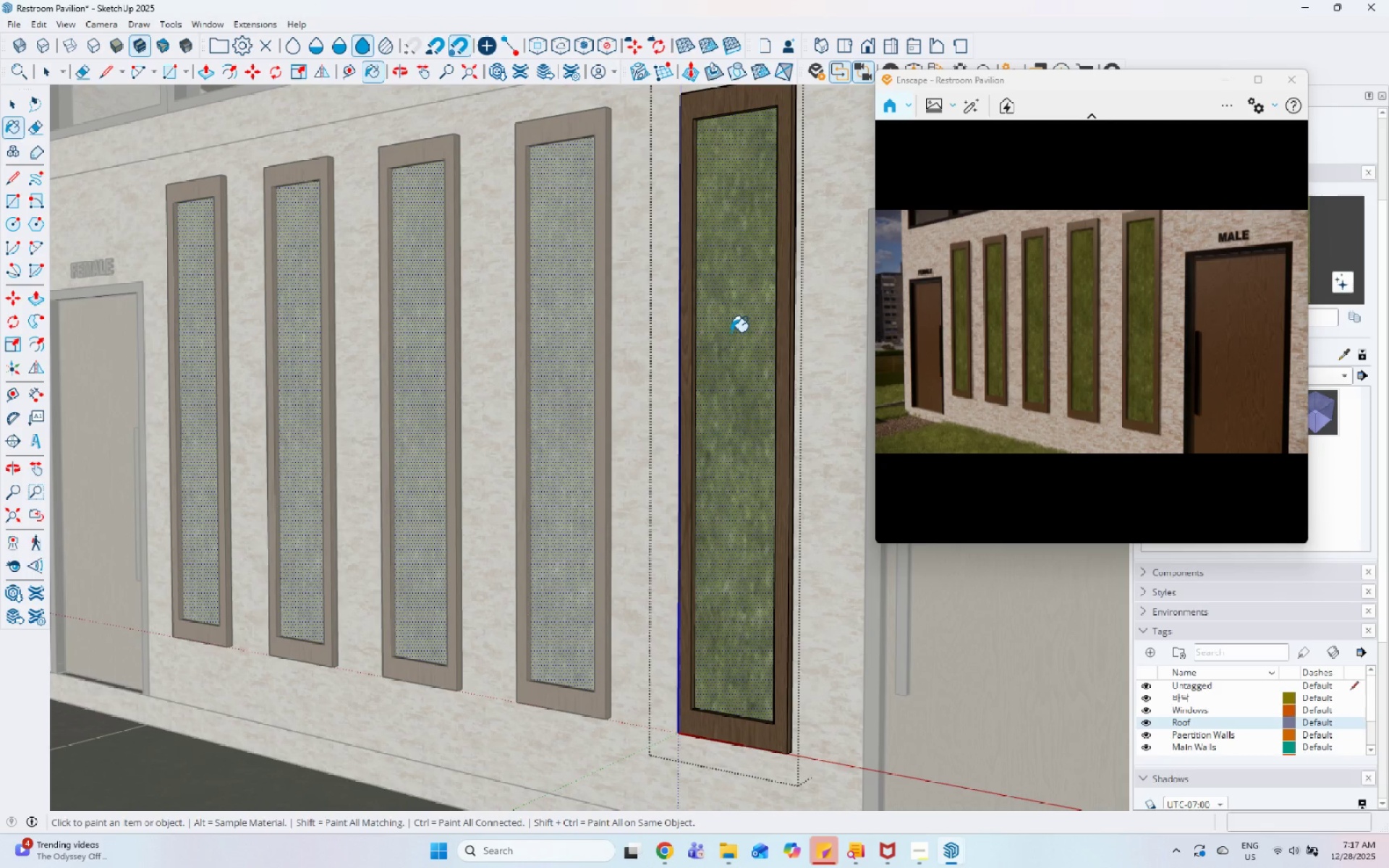 
triple_click([731, 332])
 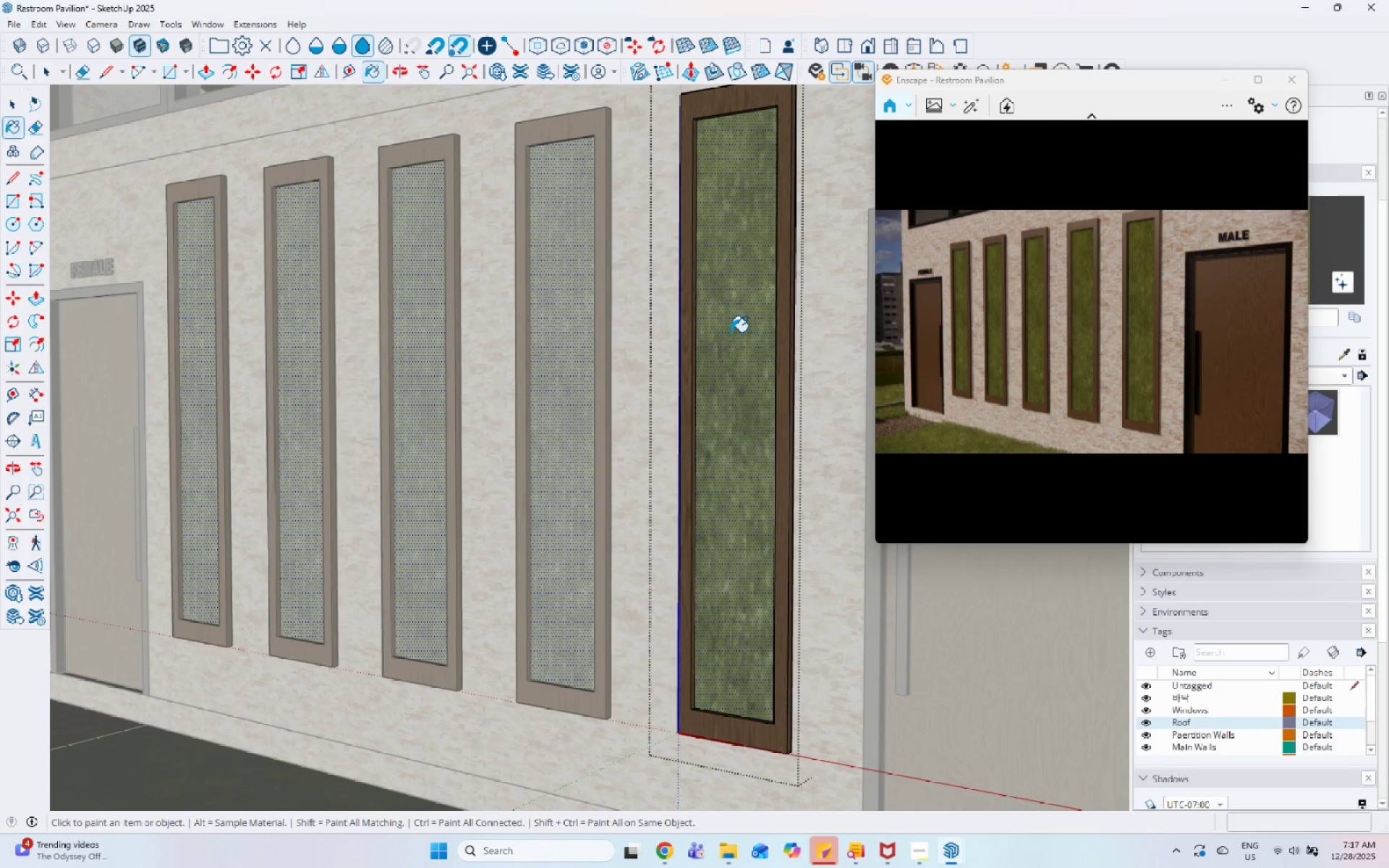 
triple_click([731, 332])
 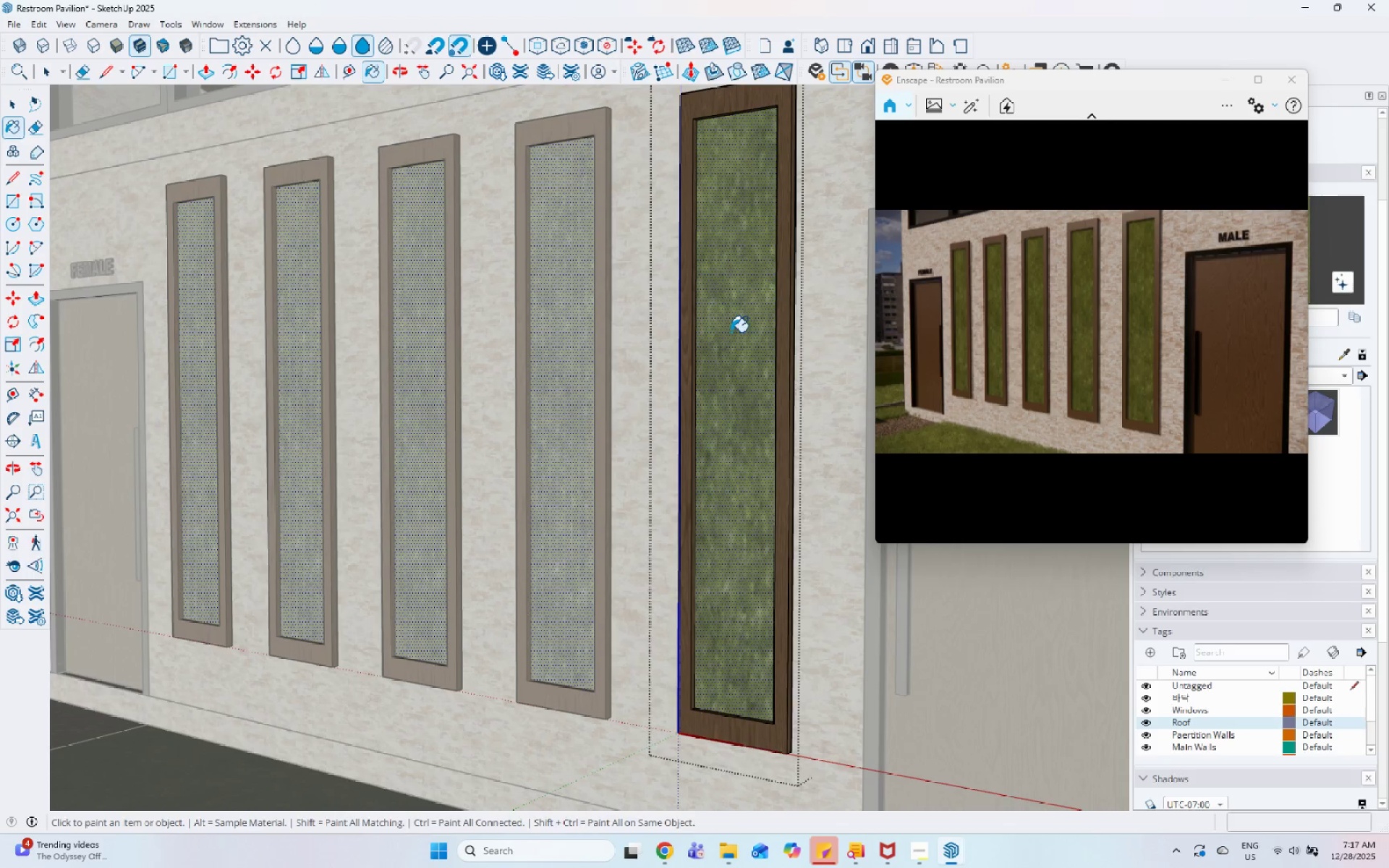 
key(Space)
 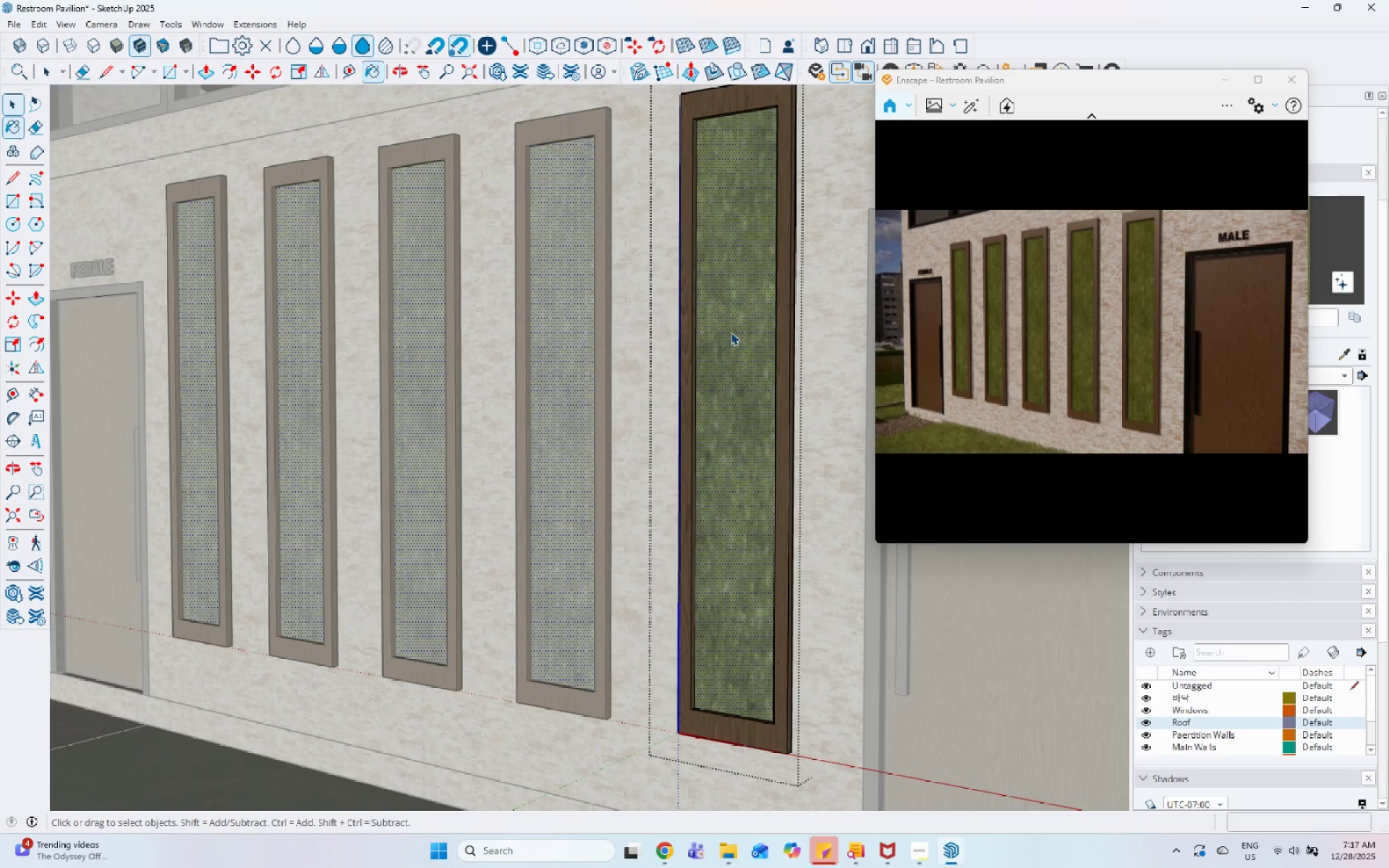 
triple_click([731, 332])
 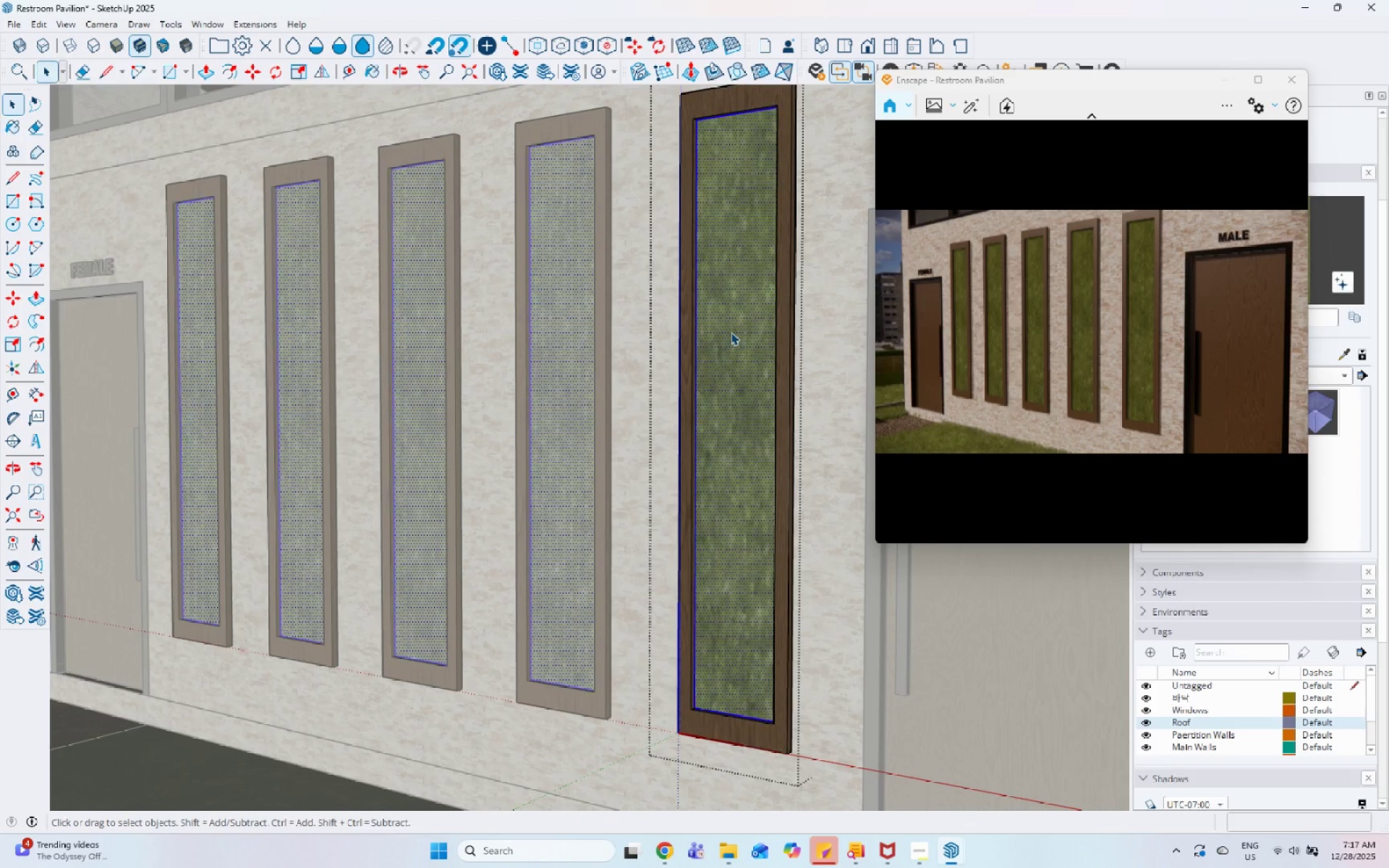 
triple_click([731, 332])
 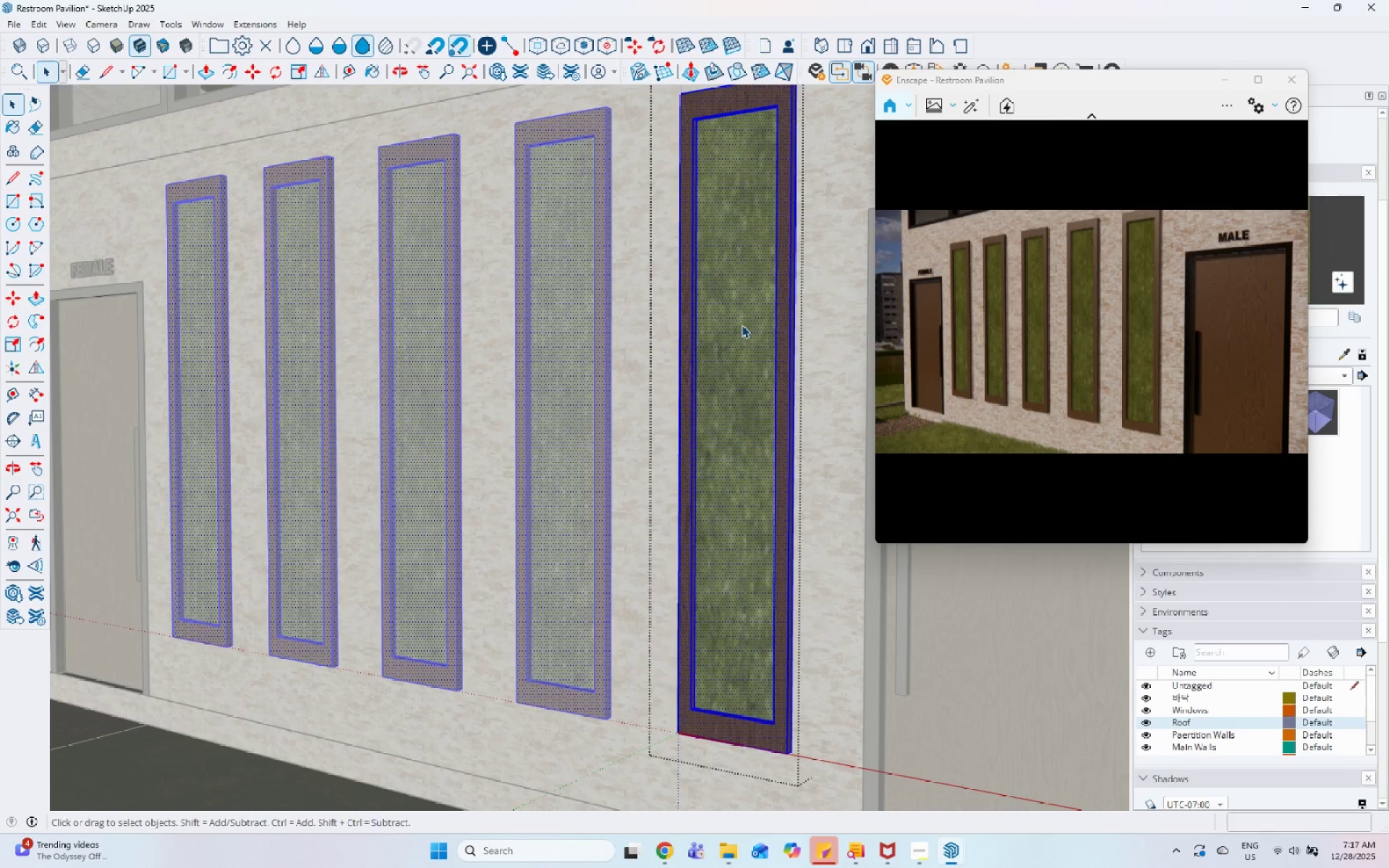 
triple_click([742, 325])
 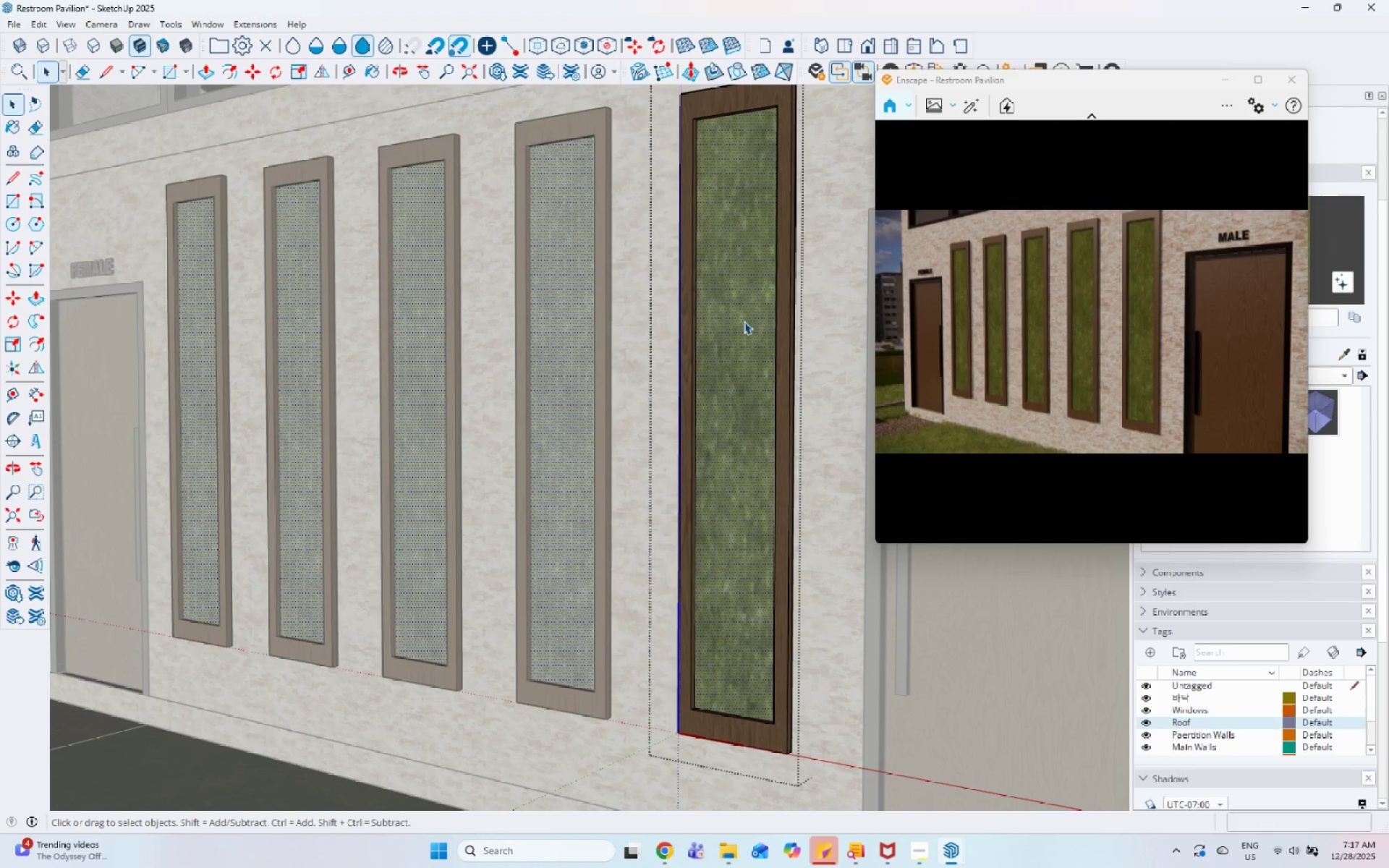 
key(Escape)
 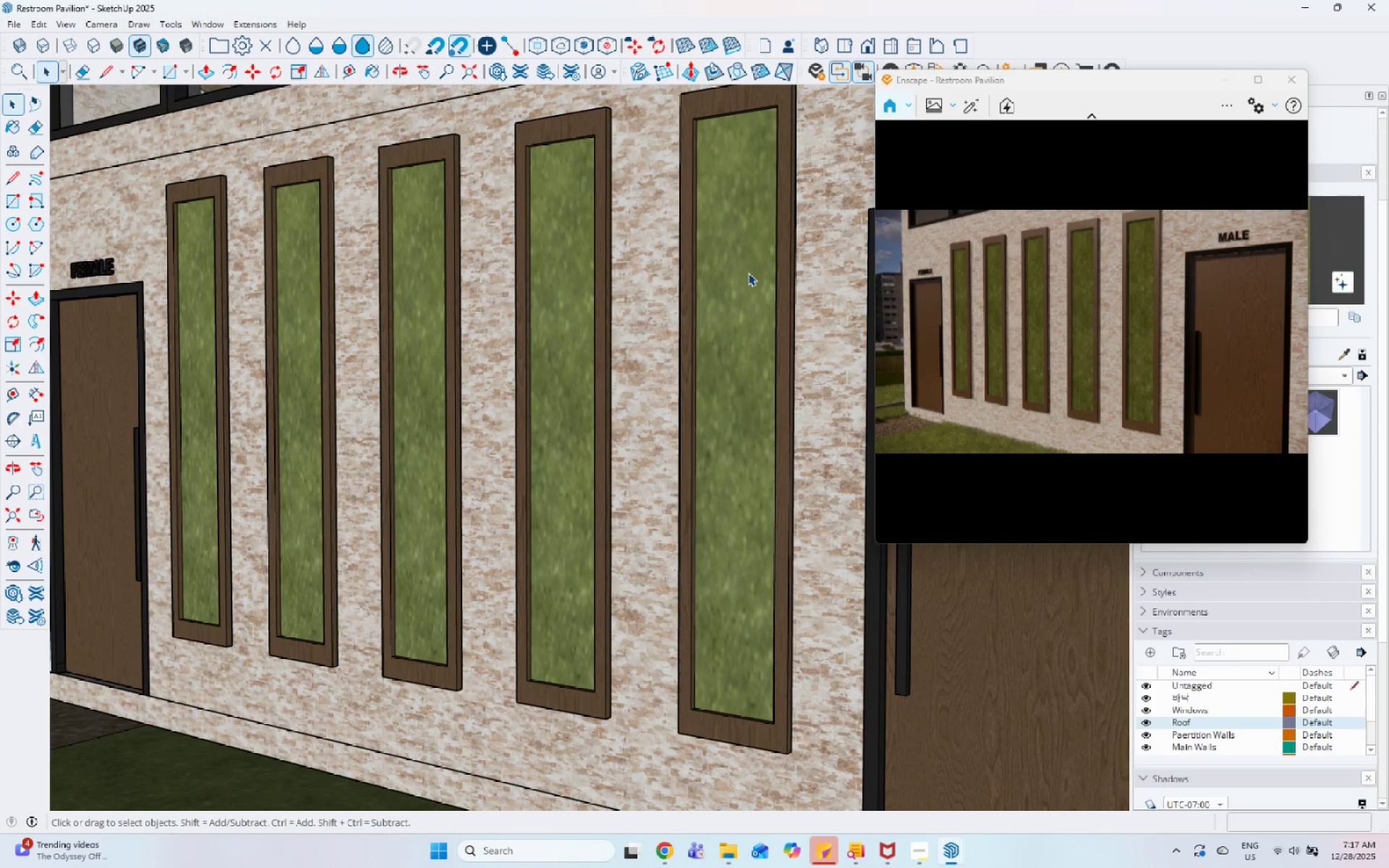 
scroll: coordinate [734, 306], scroll_direction: down, amount: 8.0
 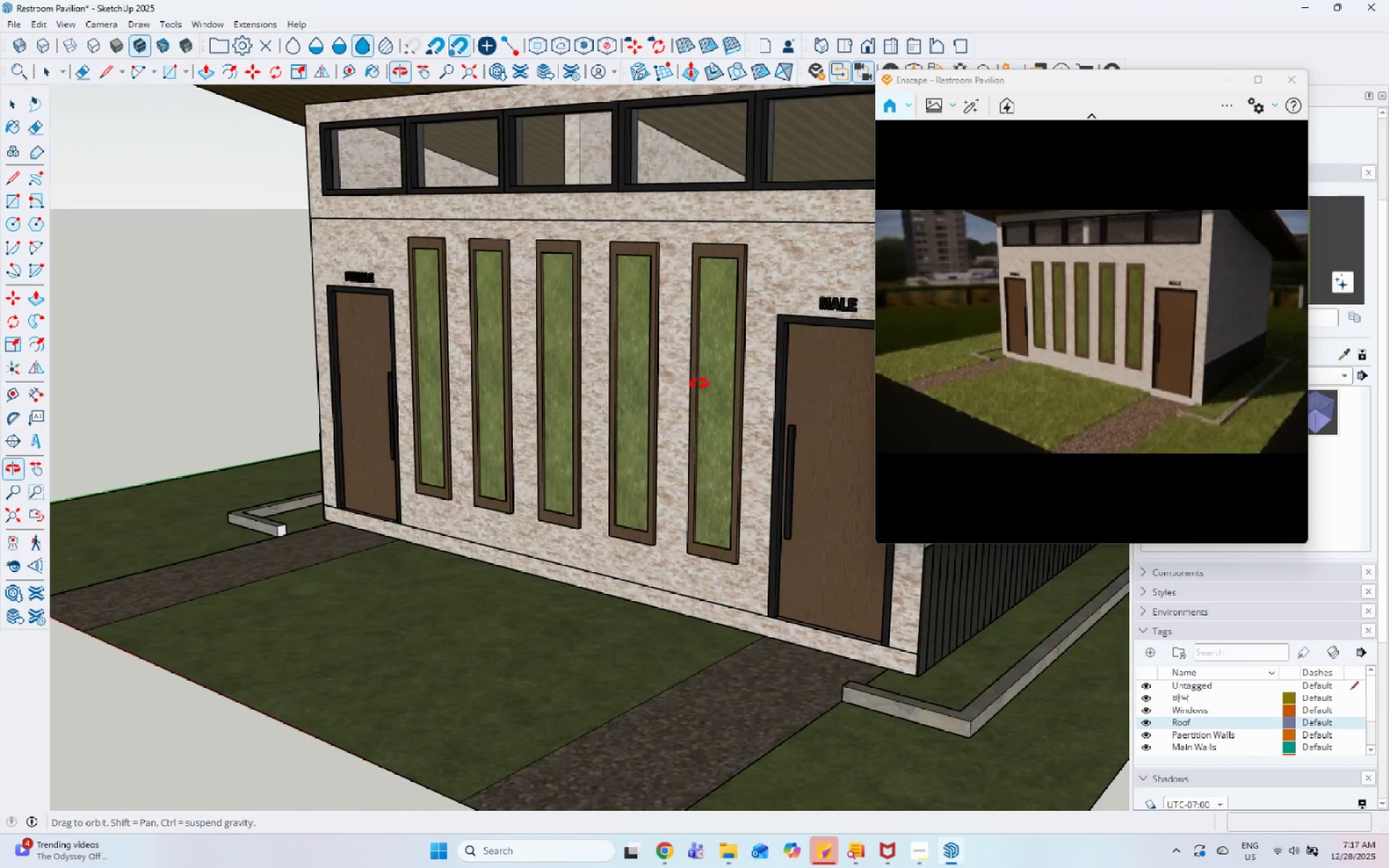 
left_click([744, 349])
 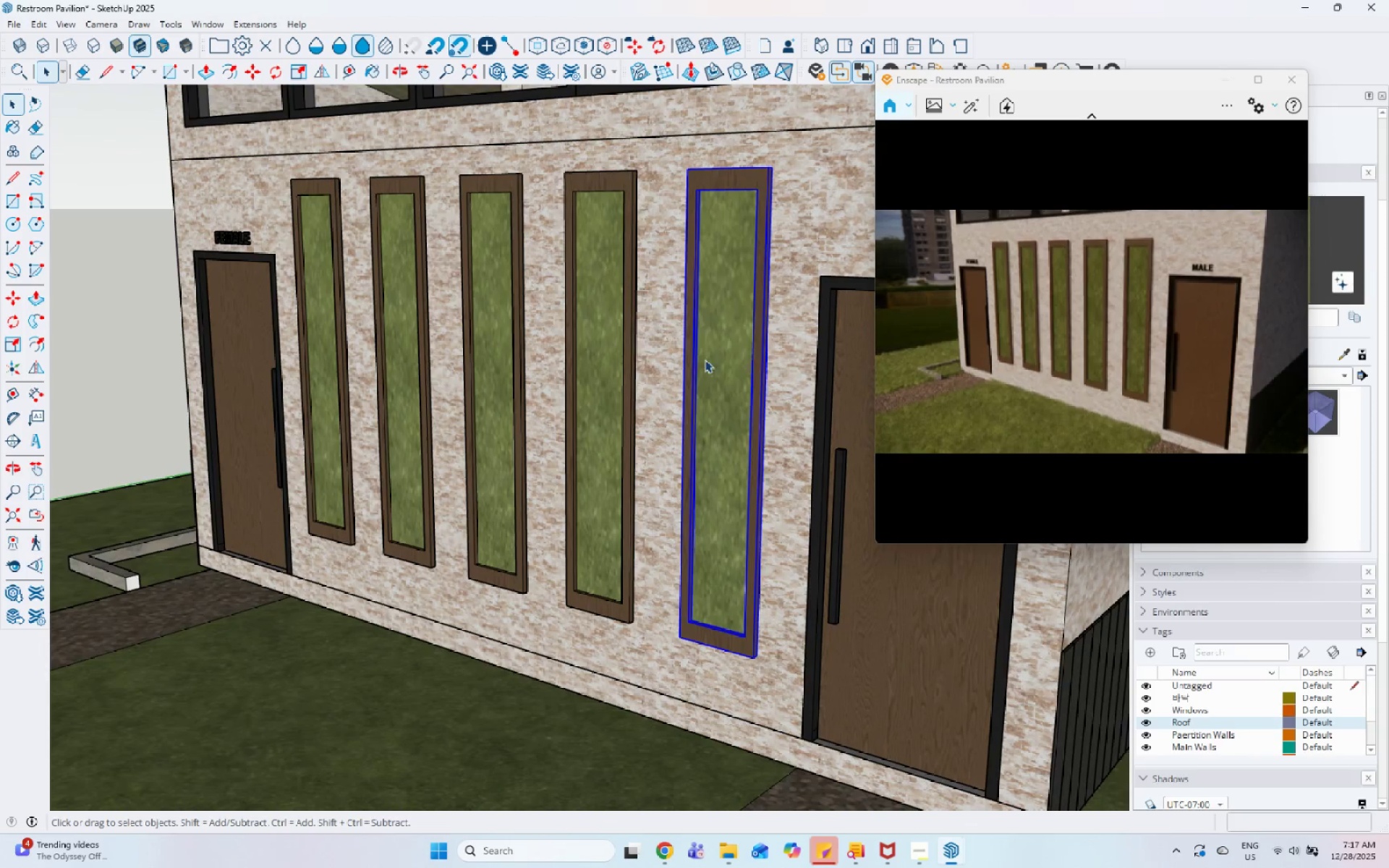 
scroll: coordinate [709, 380], scroll_direction: up, amount: 4.0
 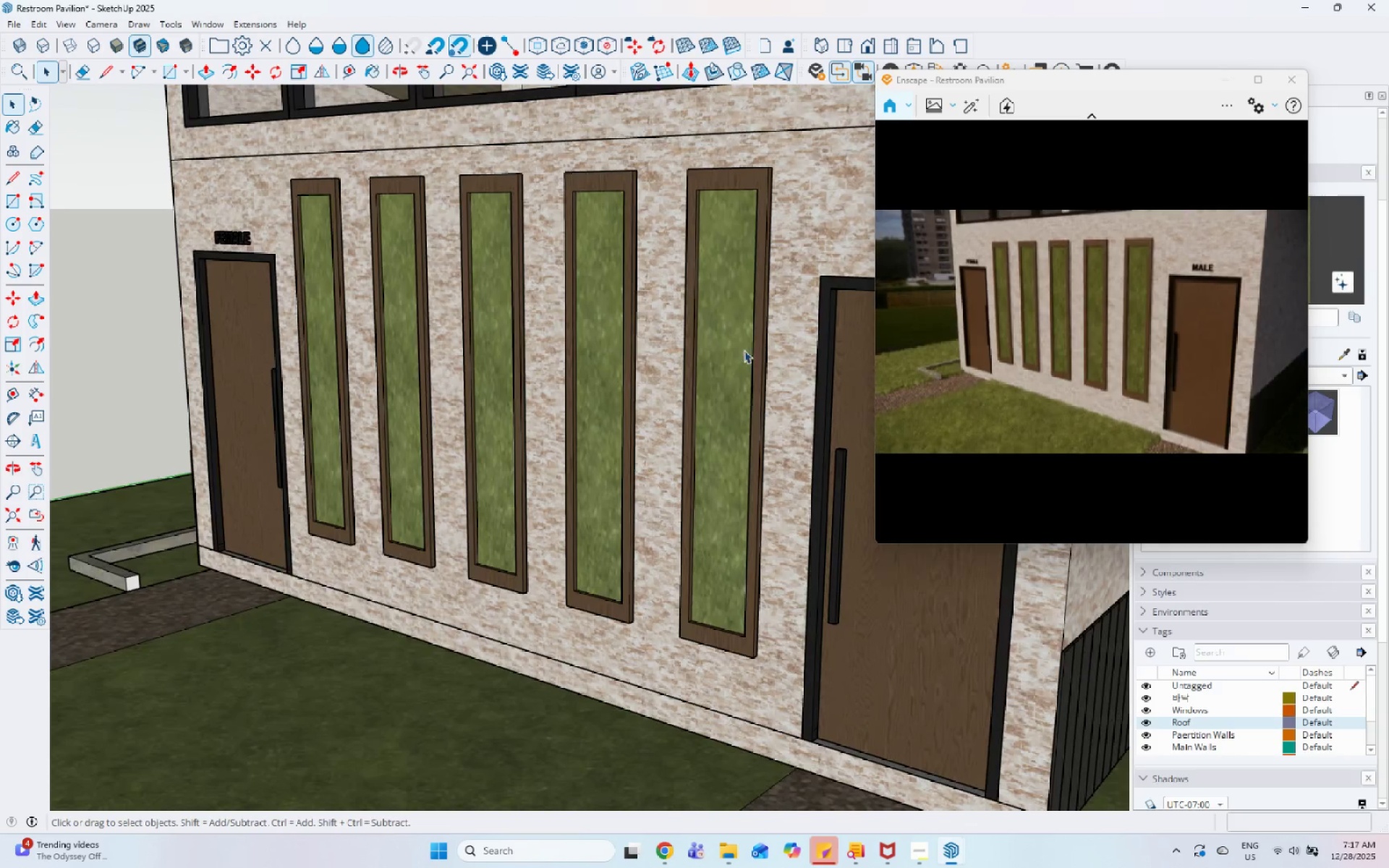 
scroll: coordinate [697, 367], scroll_direction: down, amount: 8.0
 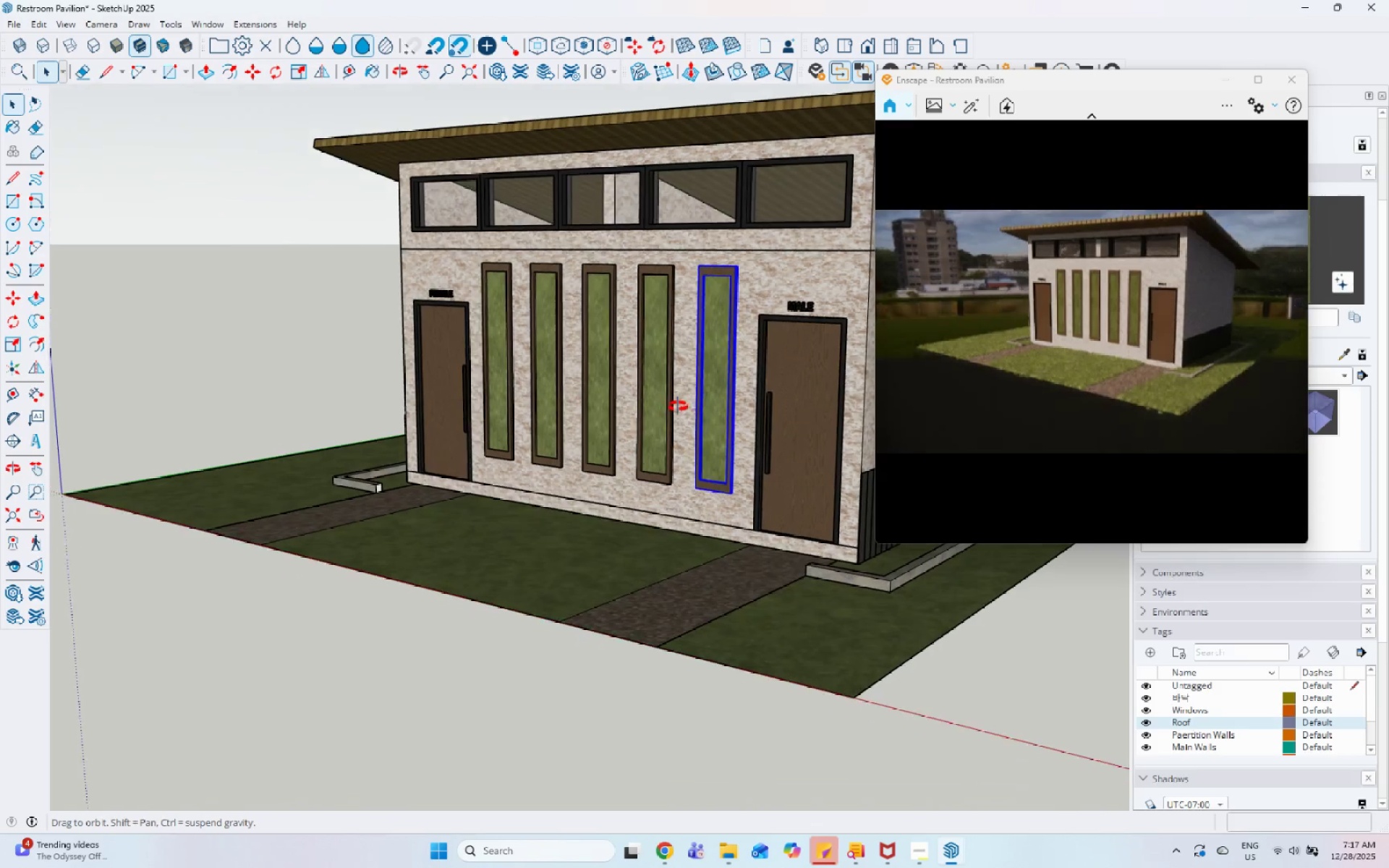 
key(Escape)
 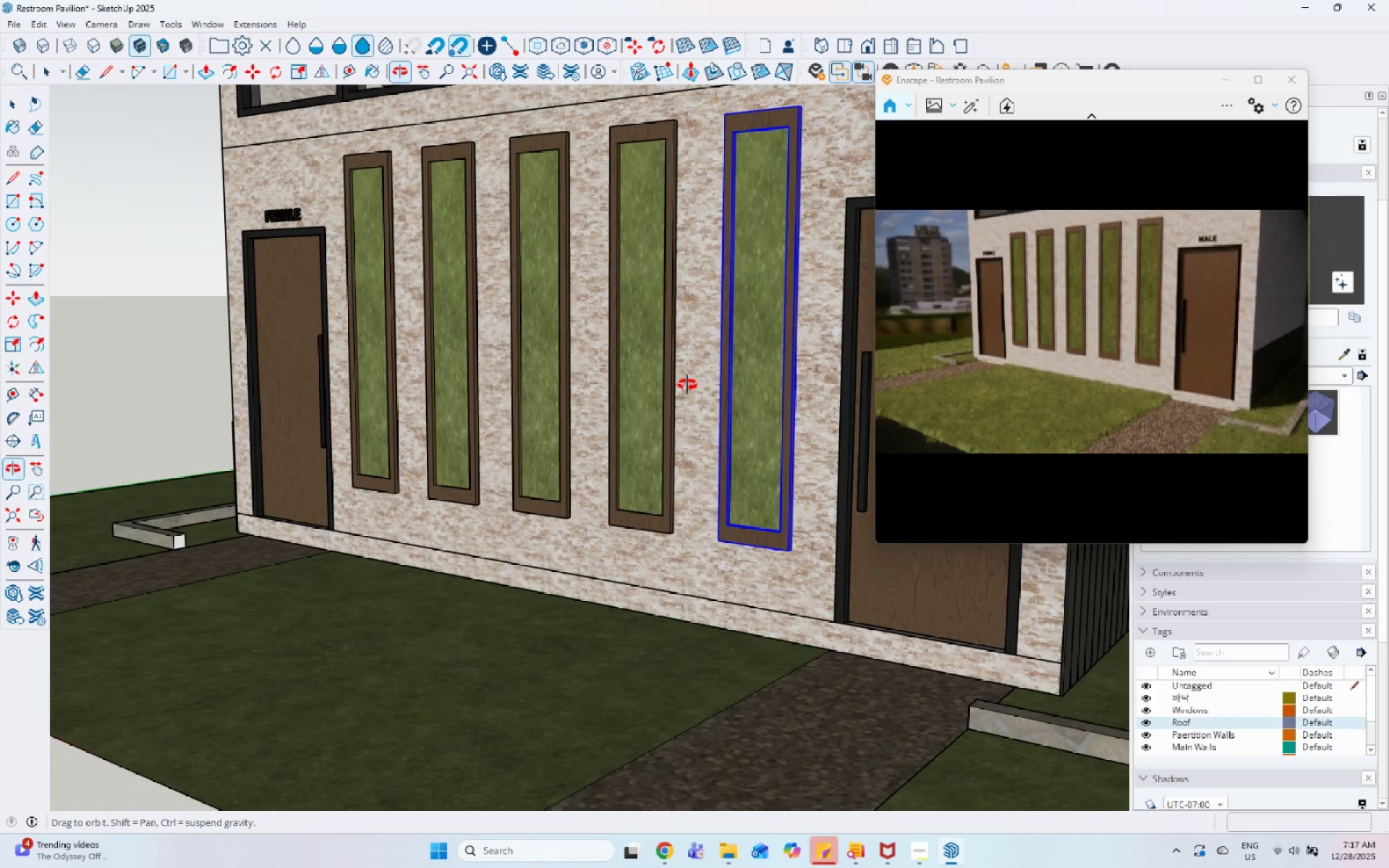 
scroll: coordinate [678, 407], scroll_direction: up, amount: 6.0
 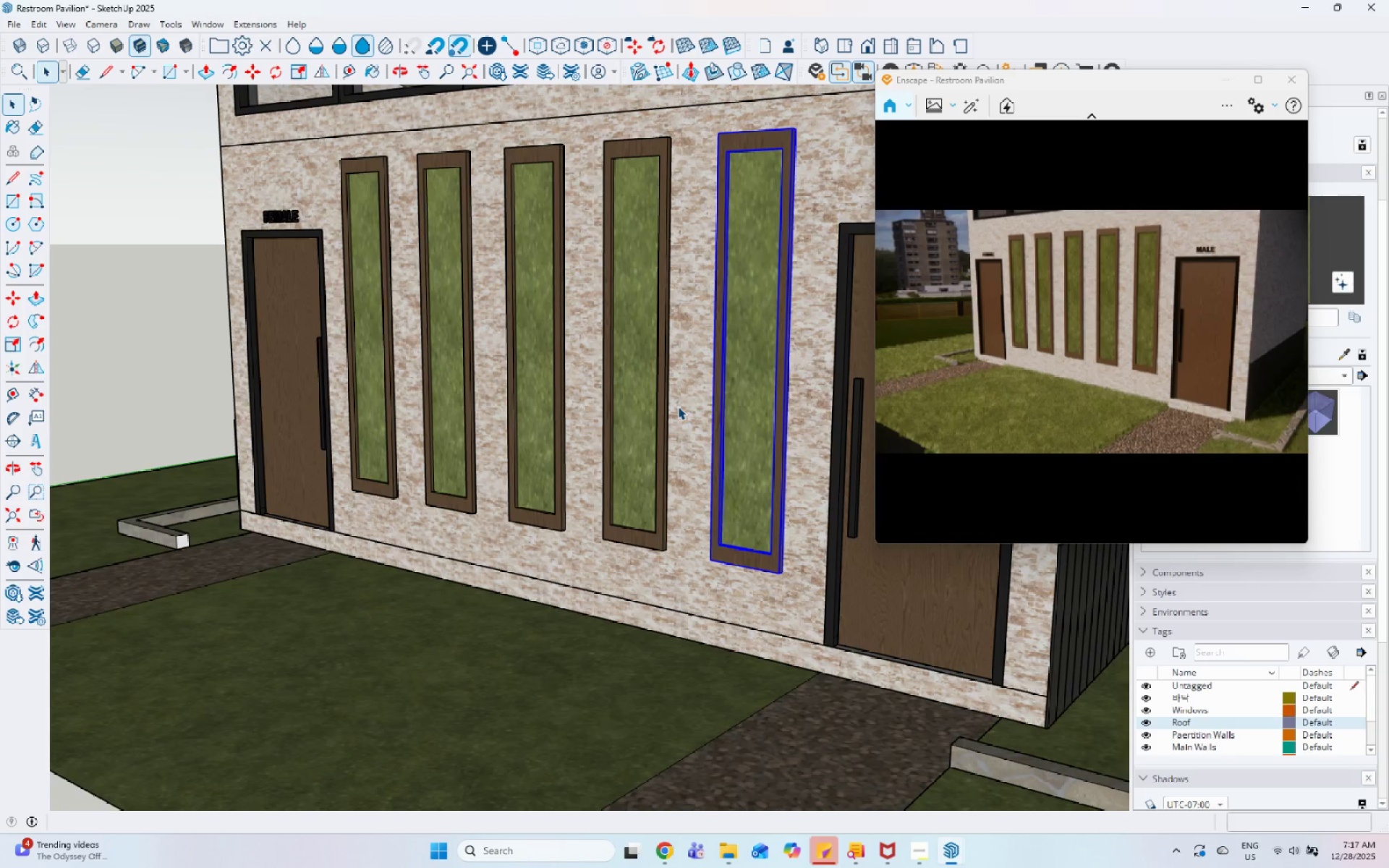 
scroll: coordinate [630, 374], scroll_direction: none, amount: 0.0
 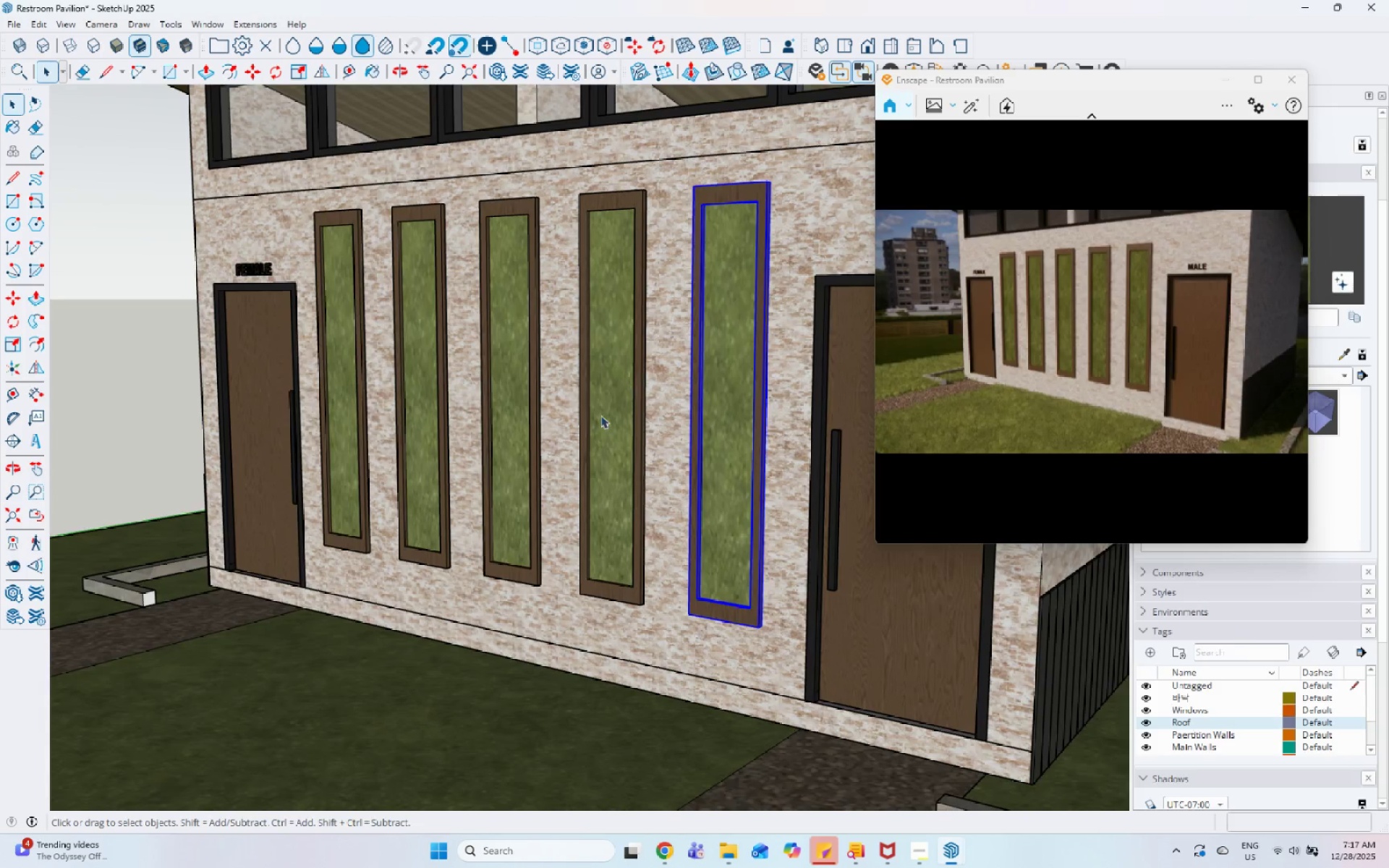 
scroll: coordinate [506, 526], scroll_direction: down, amount: 5.0
 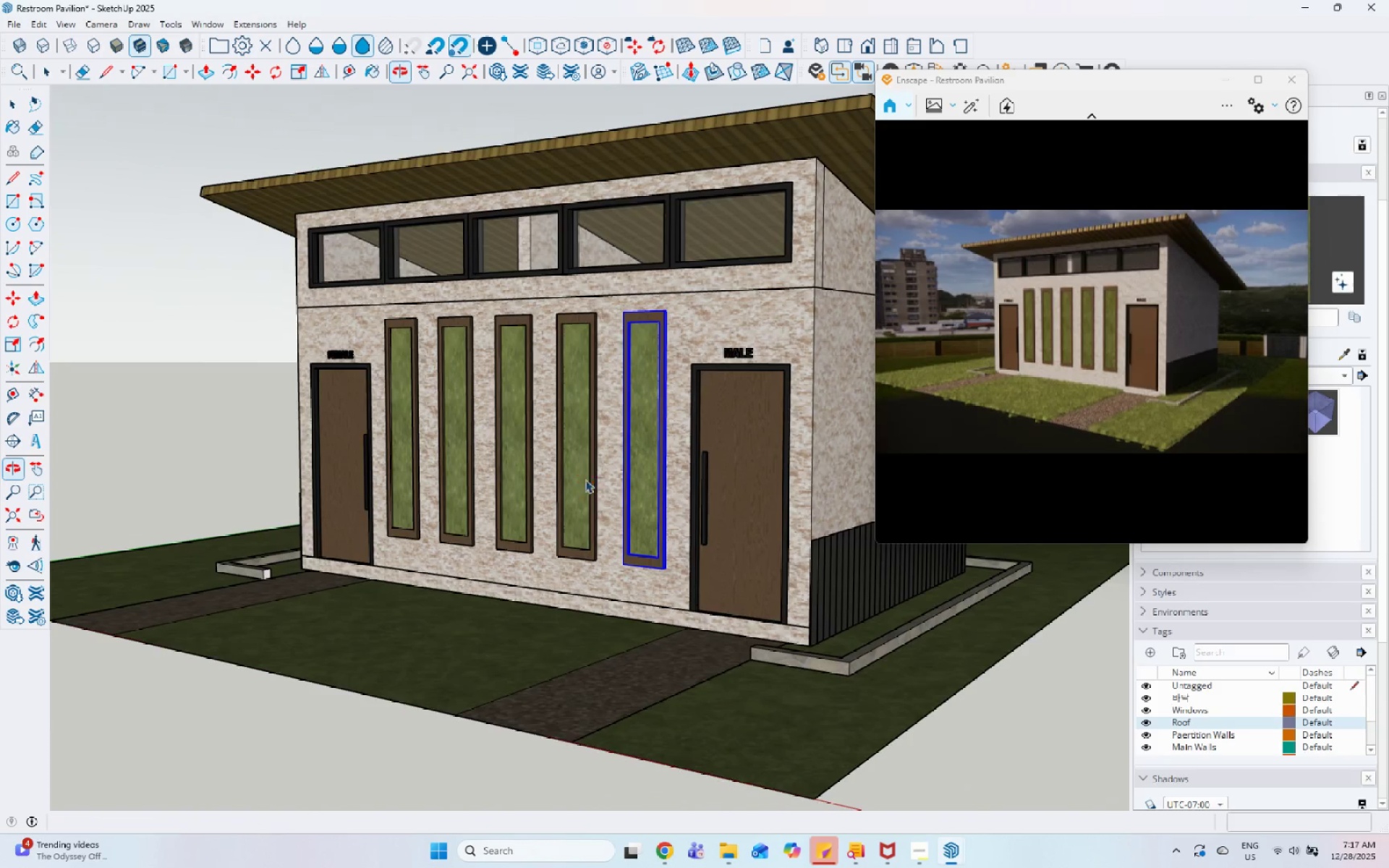 
scroll: coordinate [583, 391], scroll_direction: none, amount: 0.0
 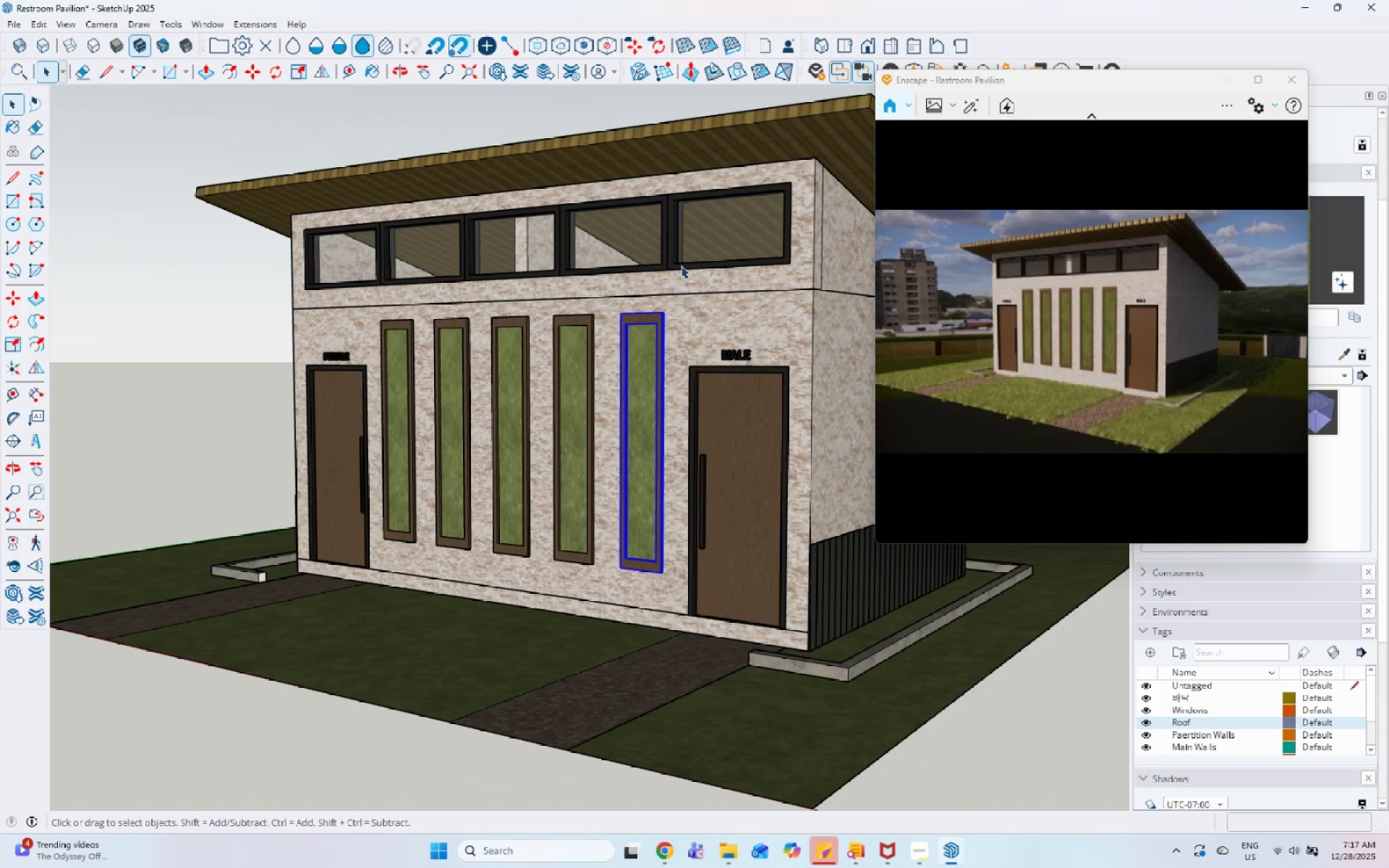 
scroll: coordinate [682, 265], scroll_direction: up, amount: 1.0
 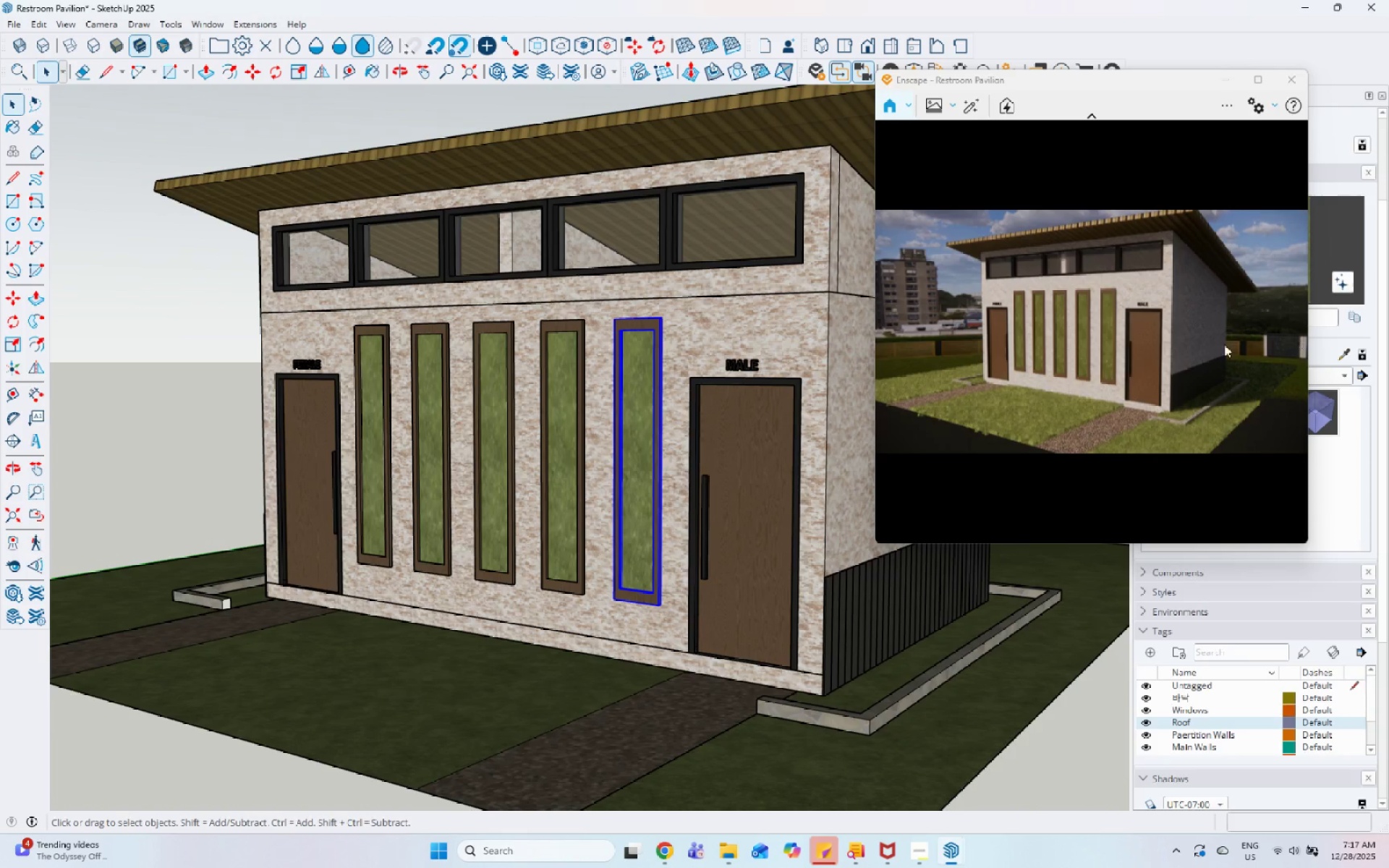 
left_click([1039, 354])
 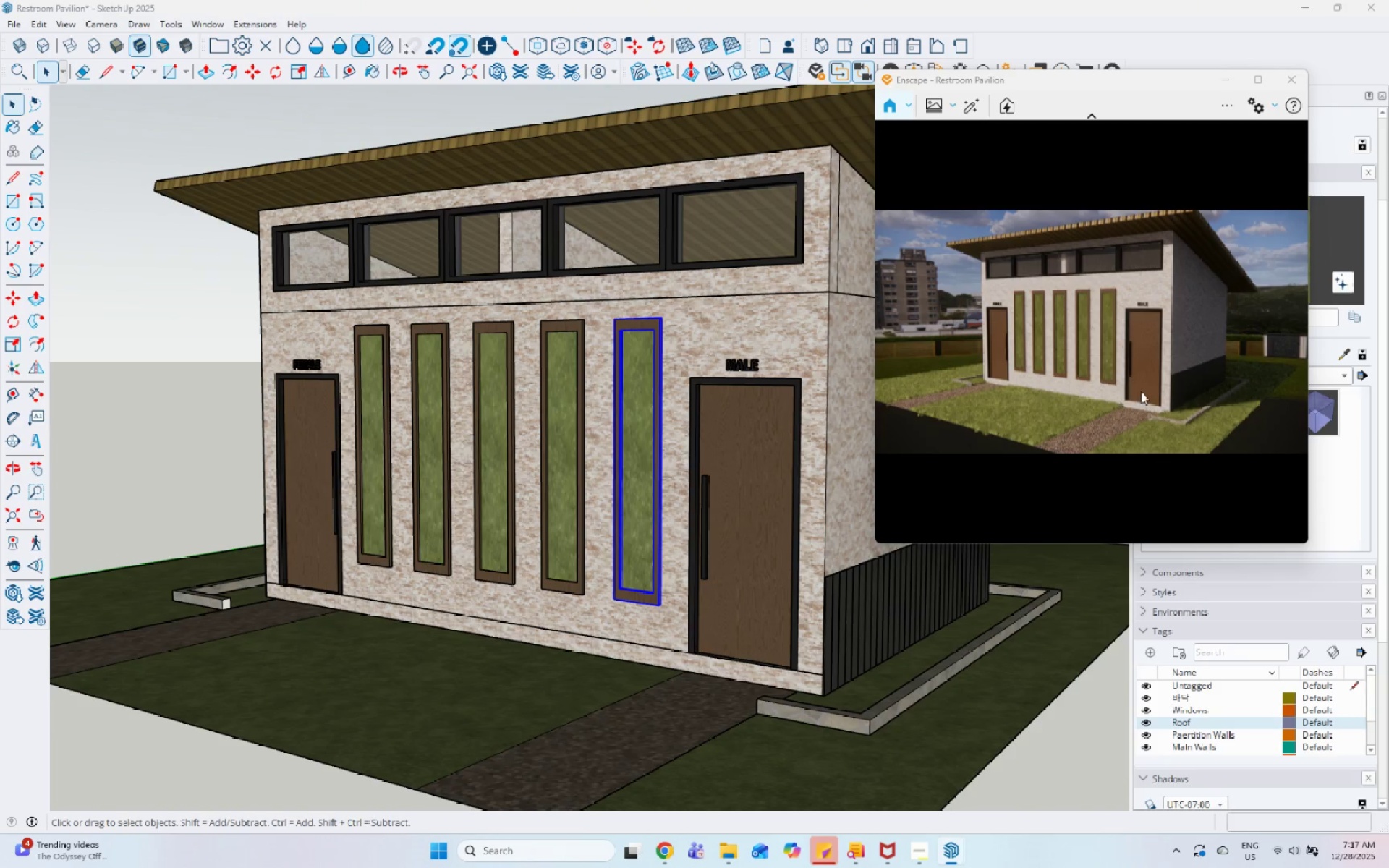 
hold_key(key=ShiftLeft, duration=1.5)
 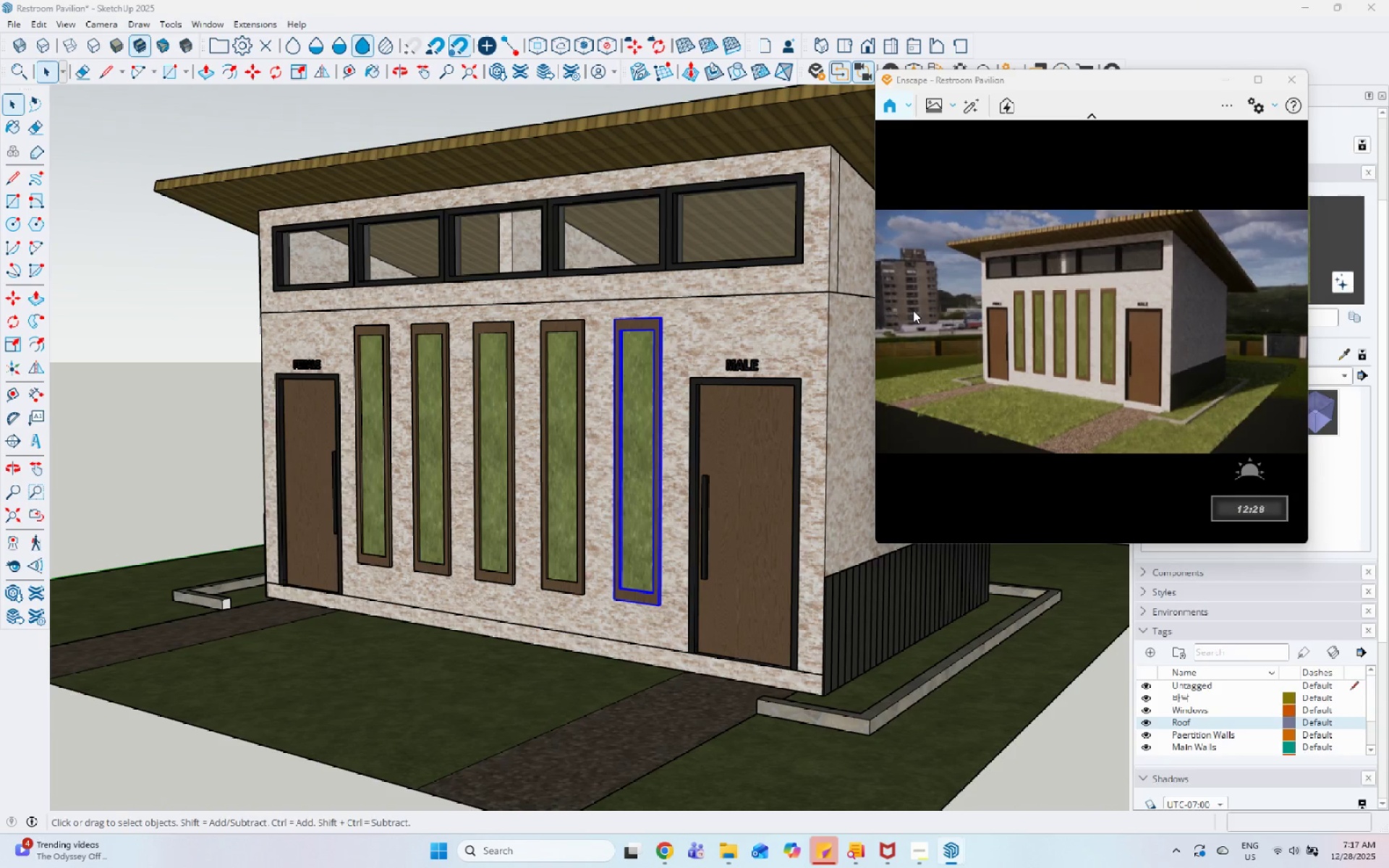 
hold_key(key=ShiftLeft, duration=1.51)
 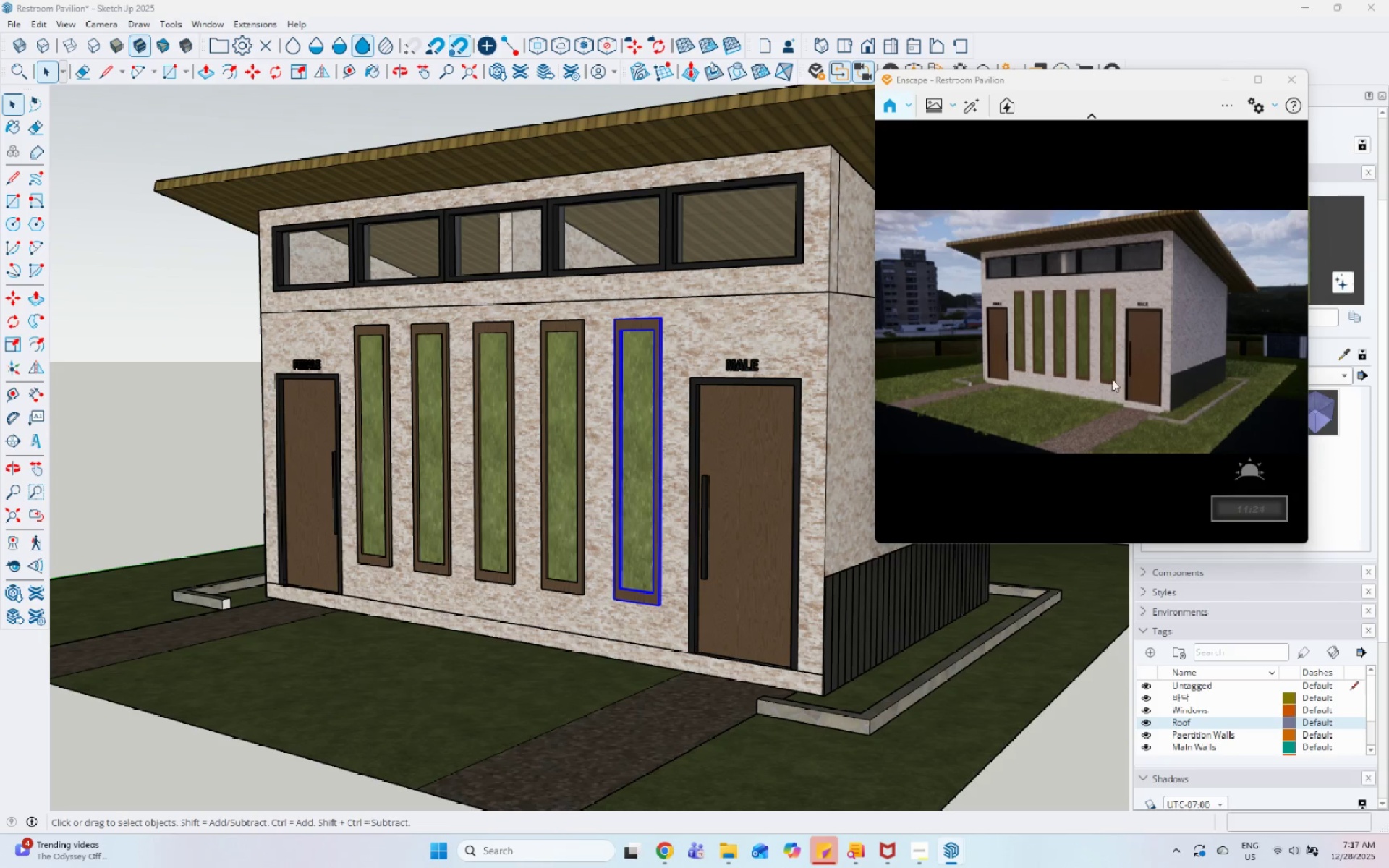 
hold_key(key=ShiftLeft, duration=1.52)
 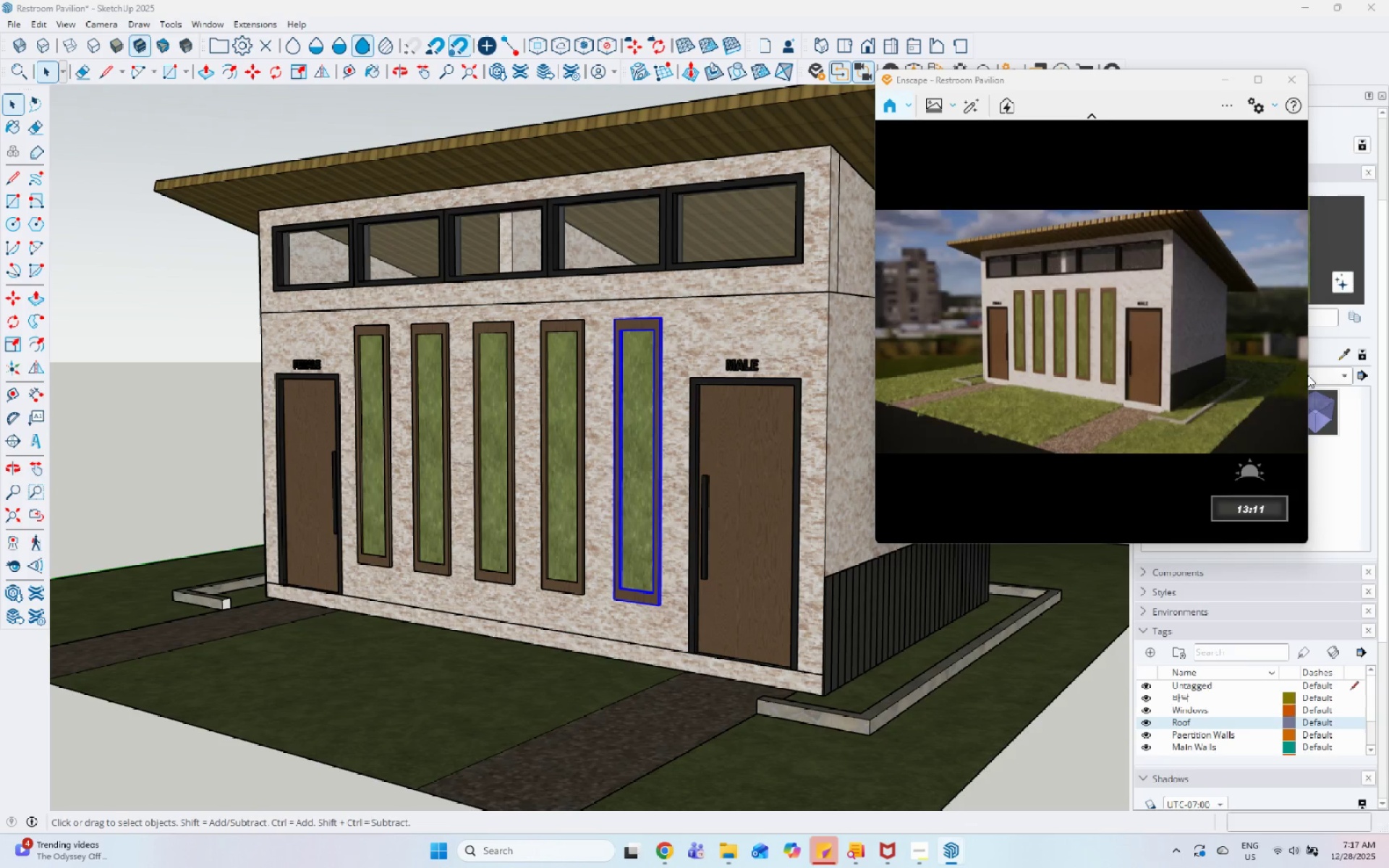 
hold_key(key=ShiftLeft, duration=1.52)
 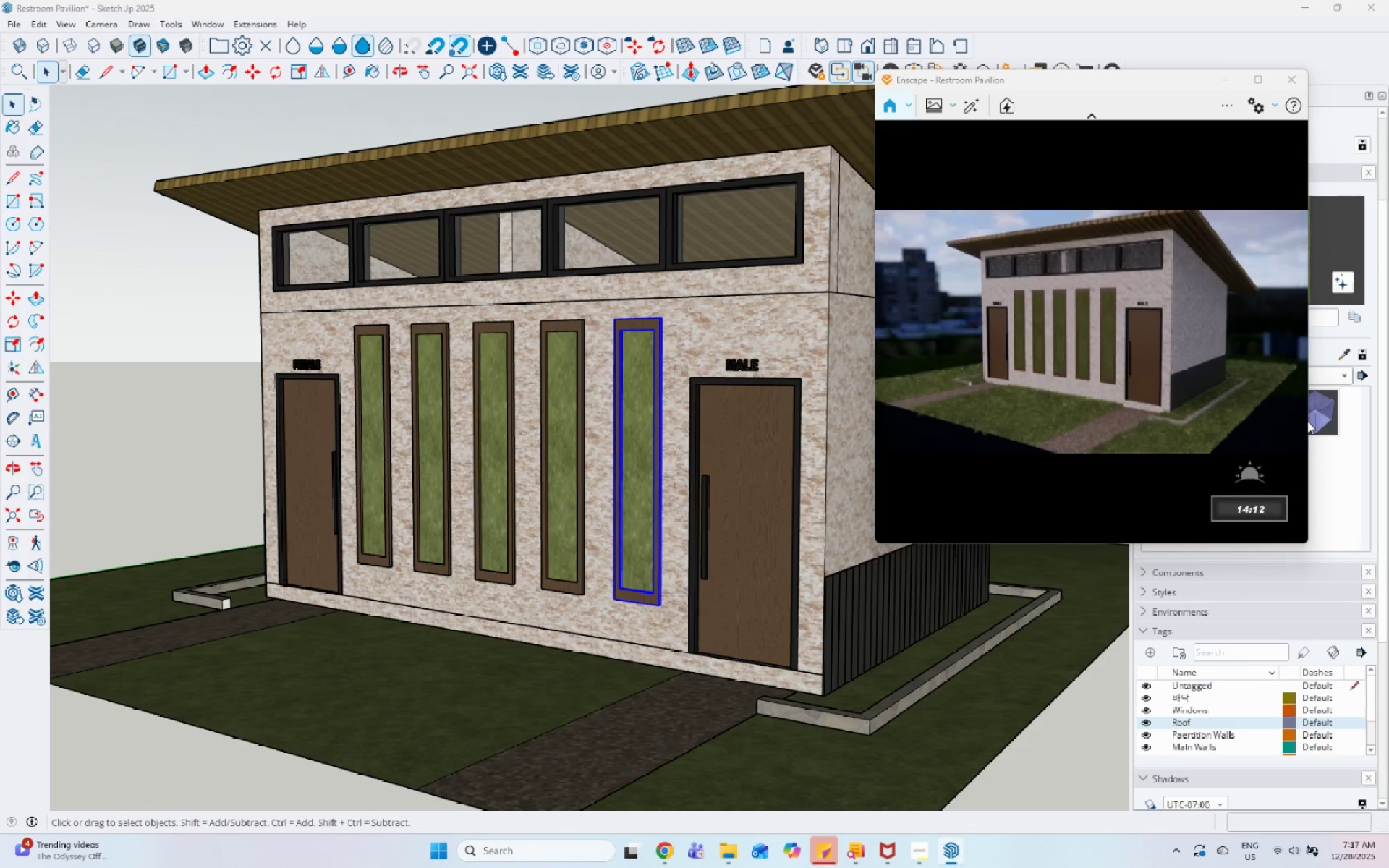 
hold_key(key=ShiftLeft, duration=0.86)
 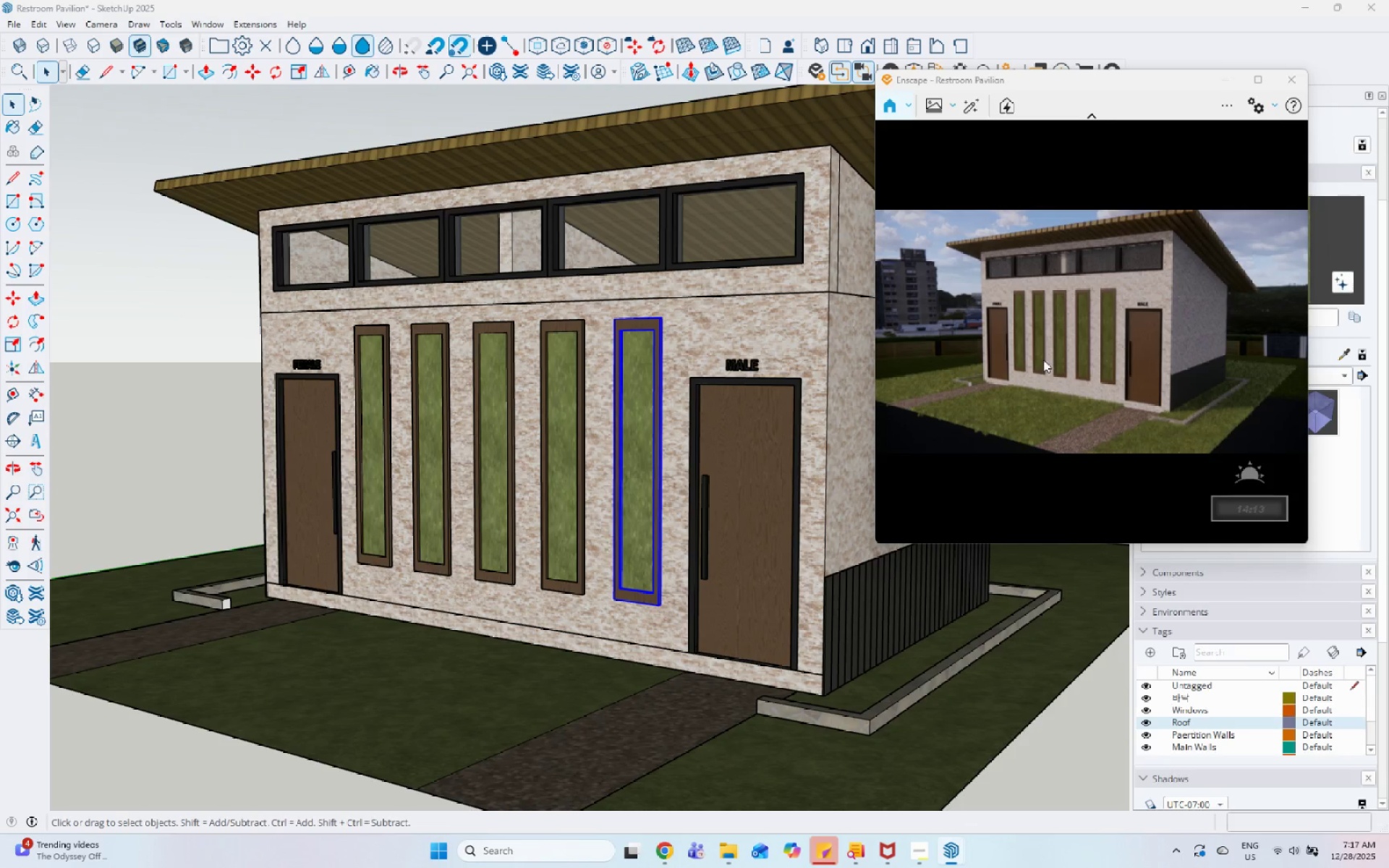 
hold_key(key=ShiftLeft, duration=1.5)
 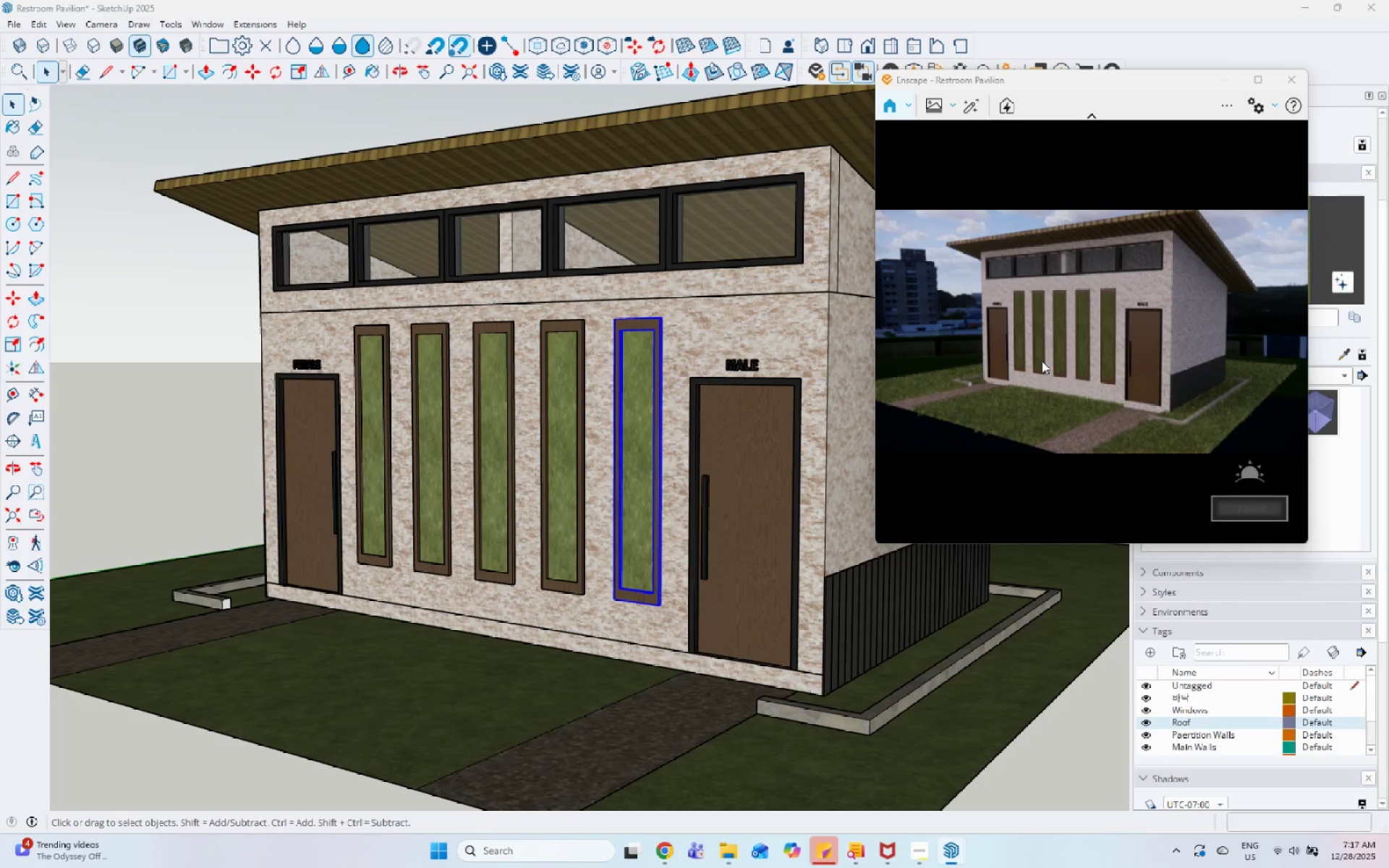 
left_click([1042, 361])
 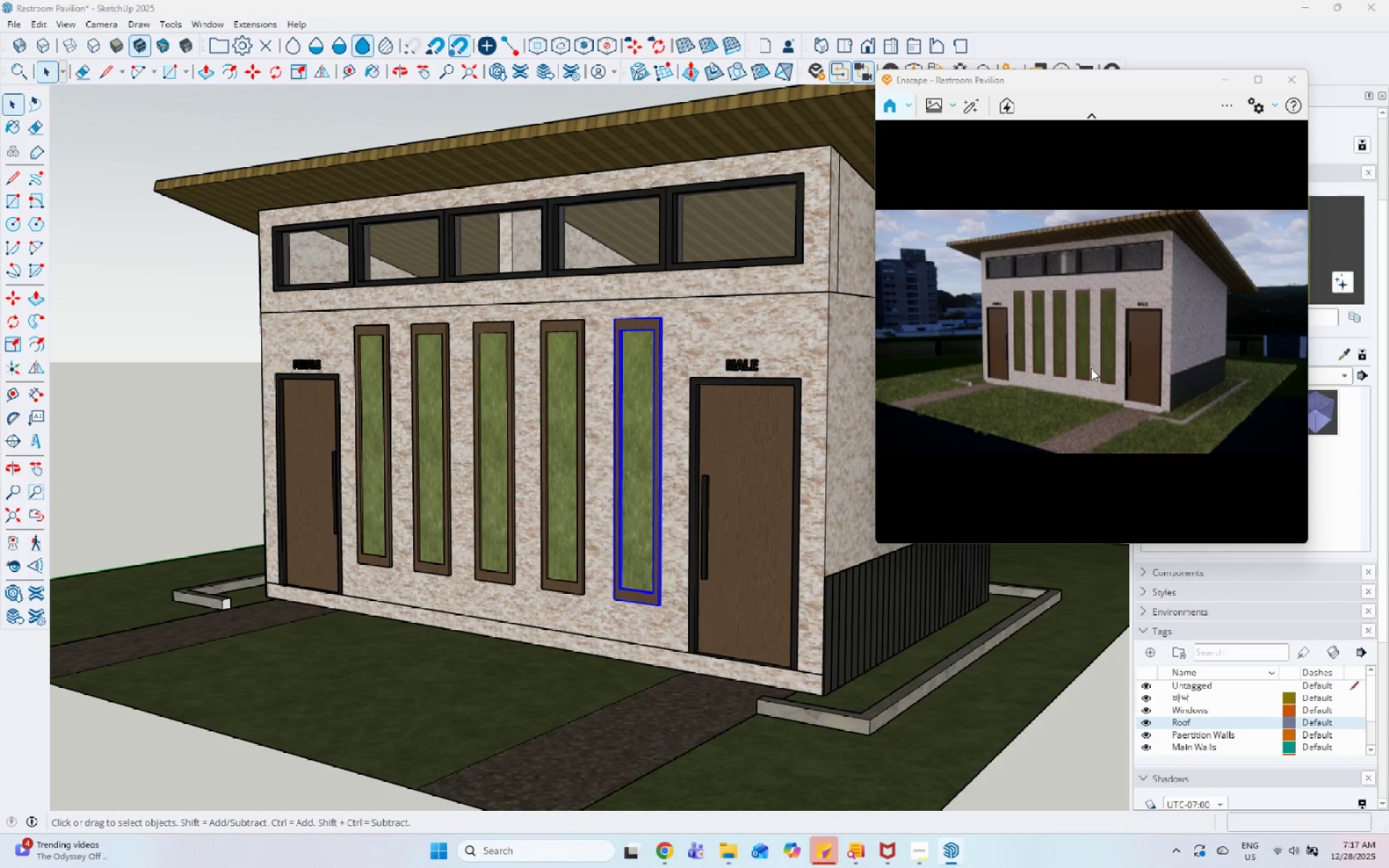 
hold_key(key=ShiftLeft, duration=0.81)
 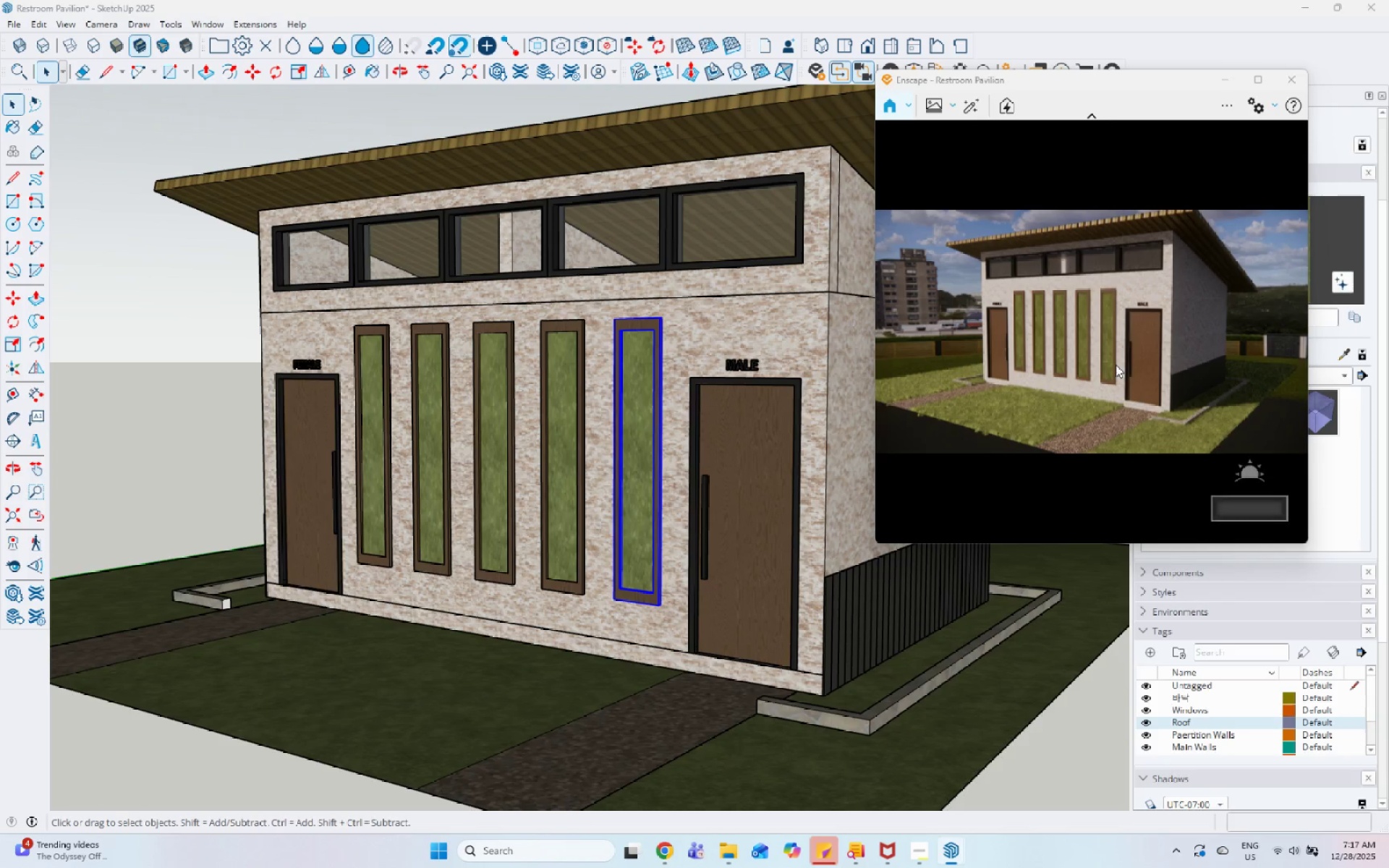 
left_click([1116, 365])
 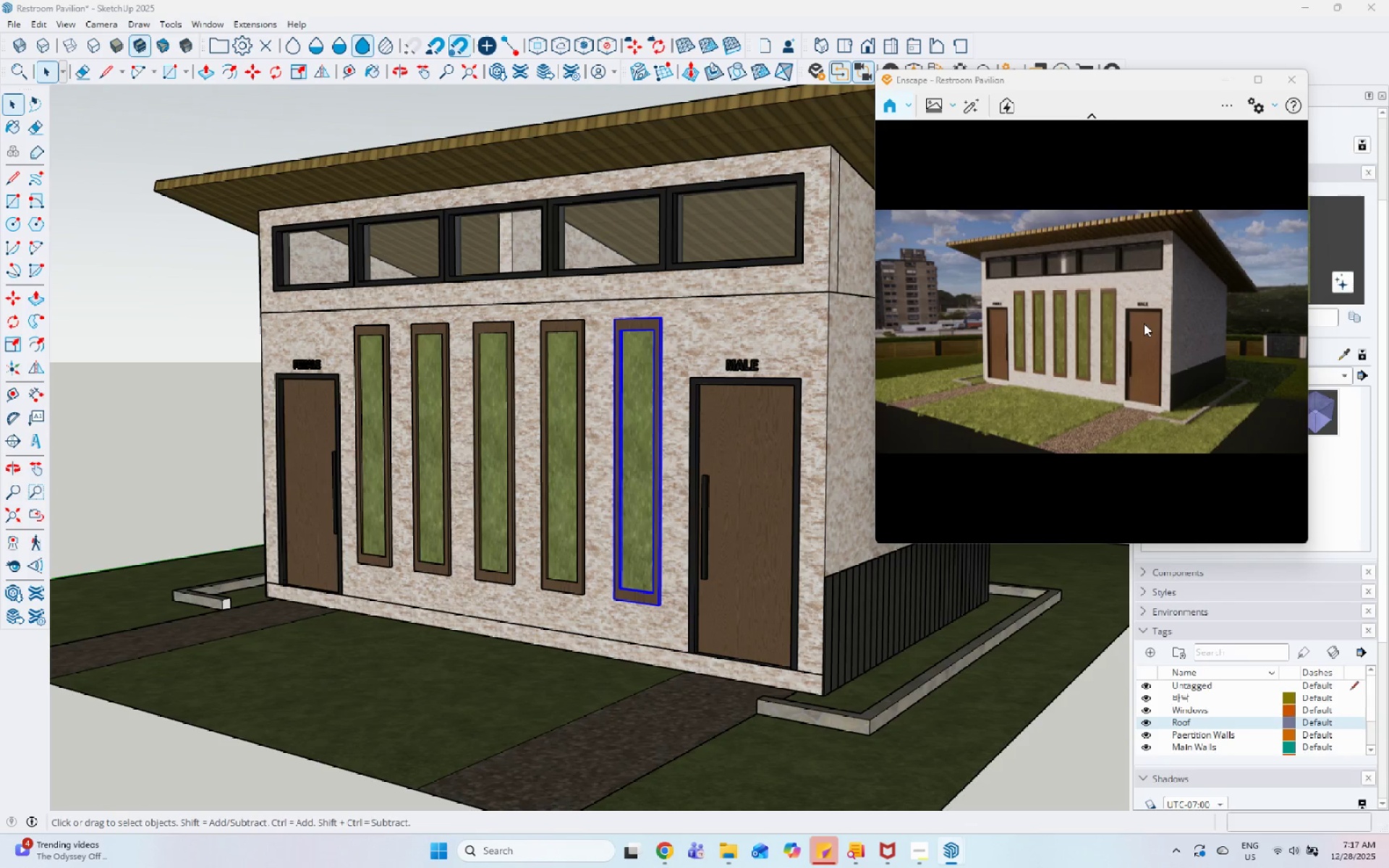 
scroll: coordinate [1083, 364], scroll_direction: down, amount: 3.0
 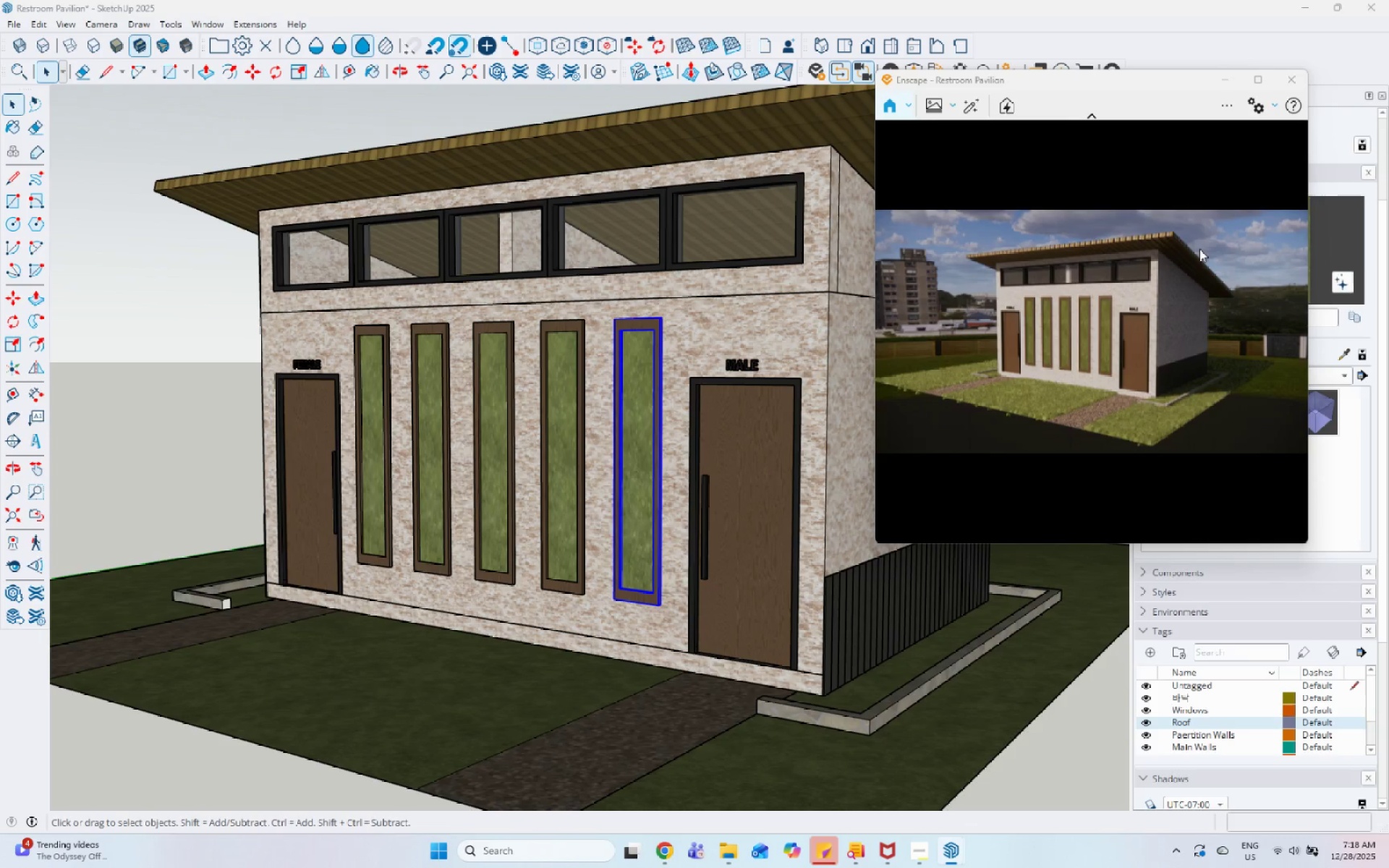 
scroll: coordinate [1234, 244], scroll_direction: up, amount: 5.0
 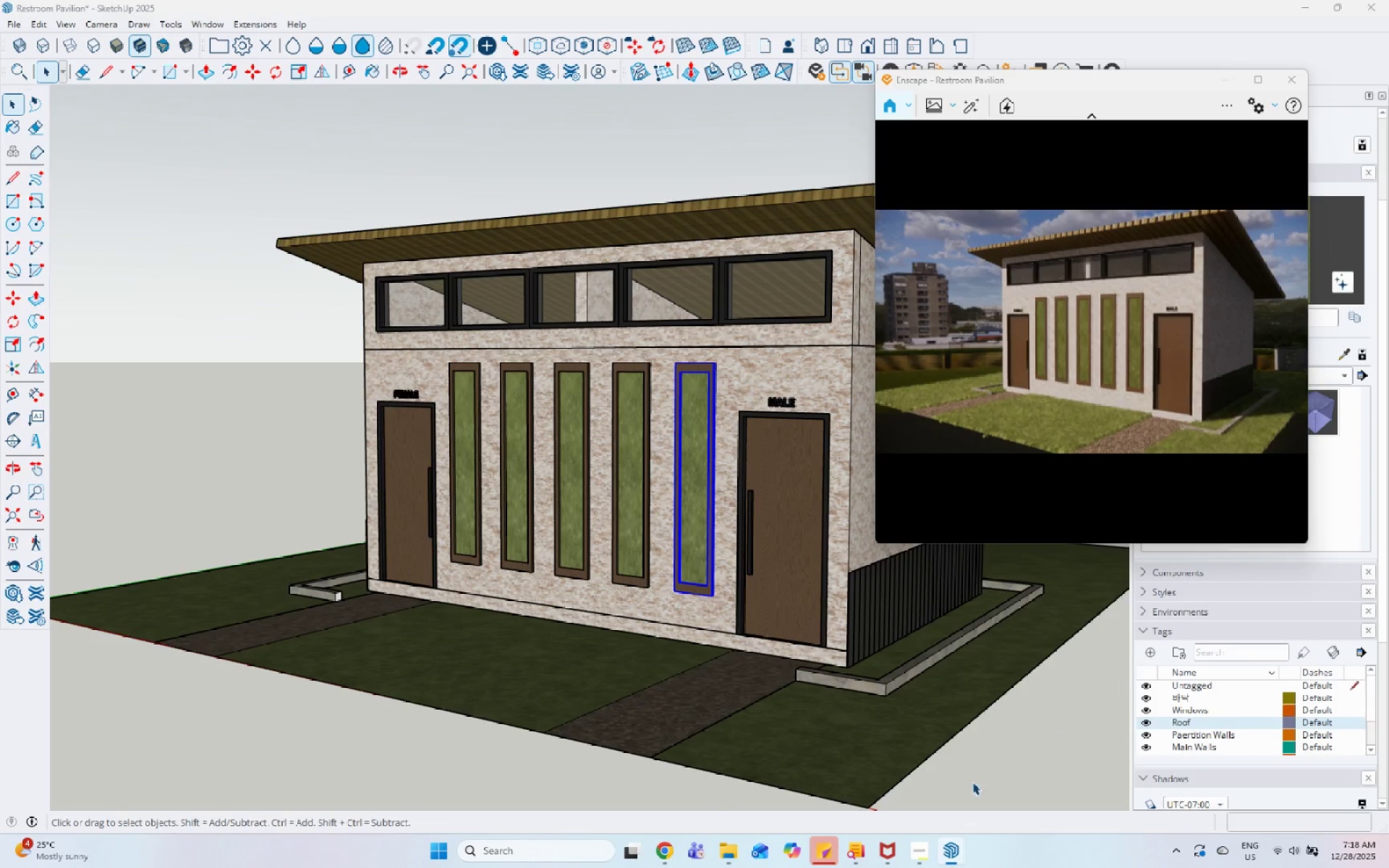 
left_click([927, 854])